 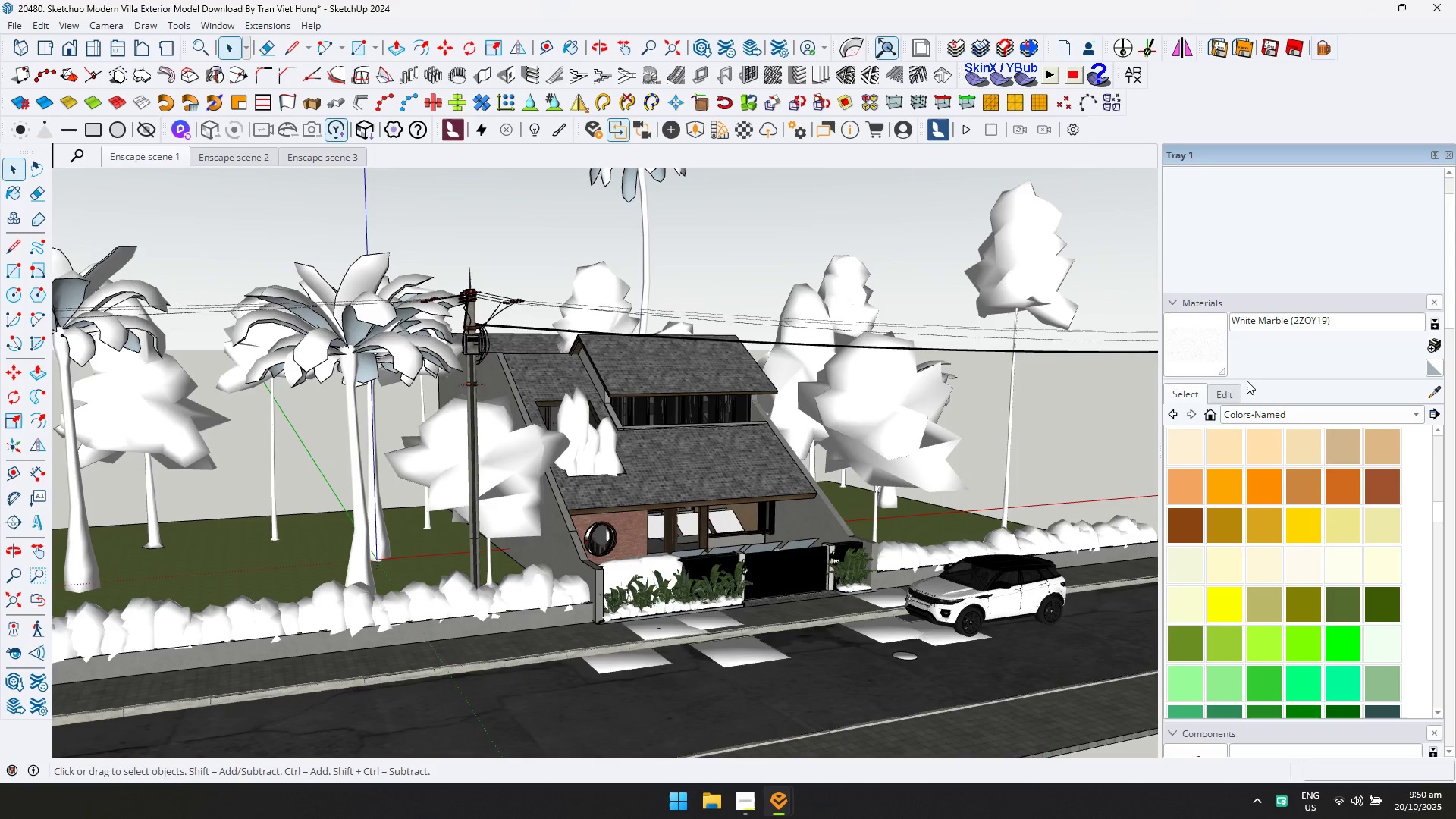 
key(Alt+Tab)
 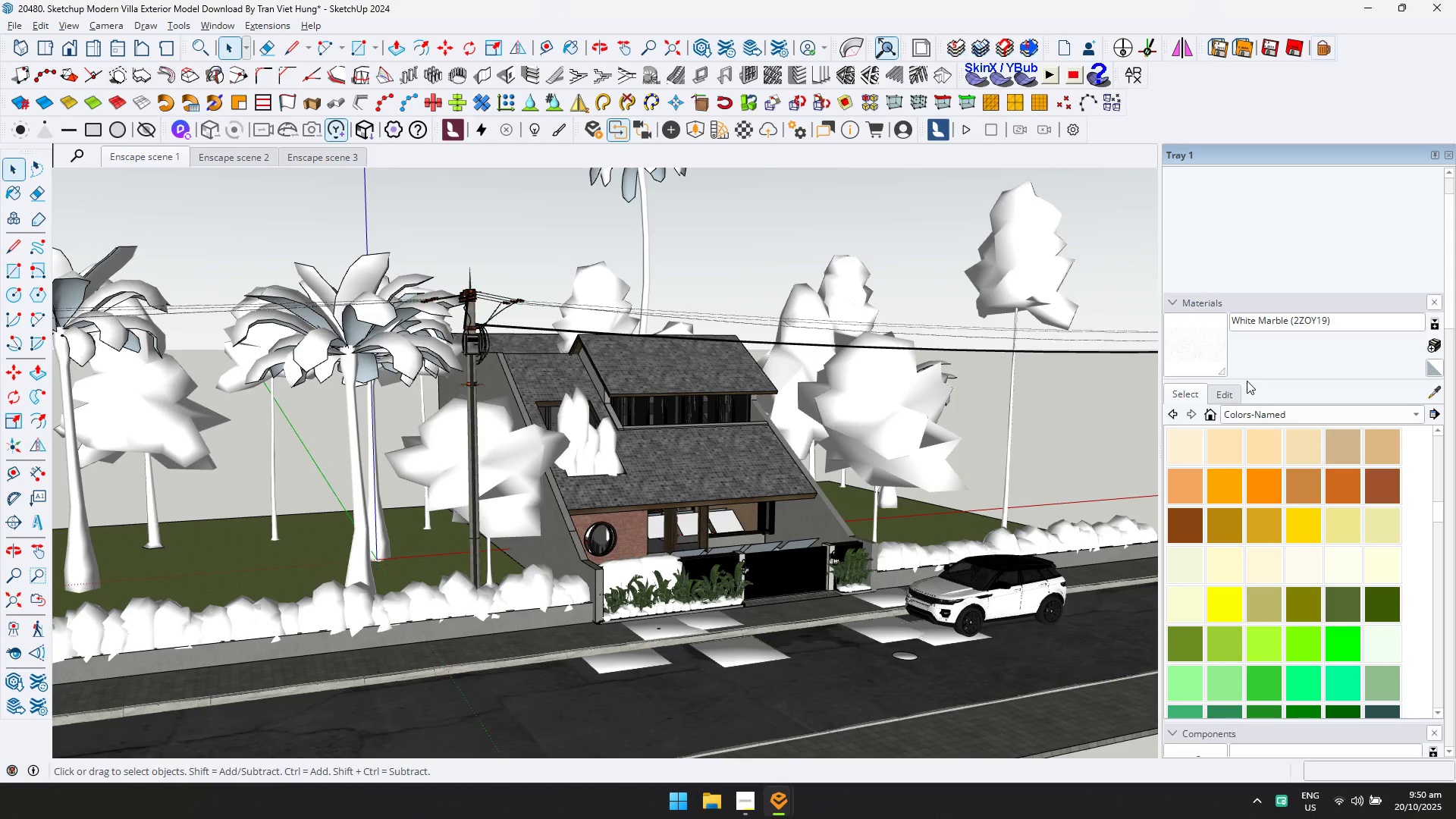 
key(Alt+Tab)
 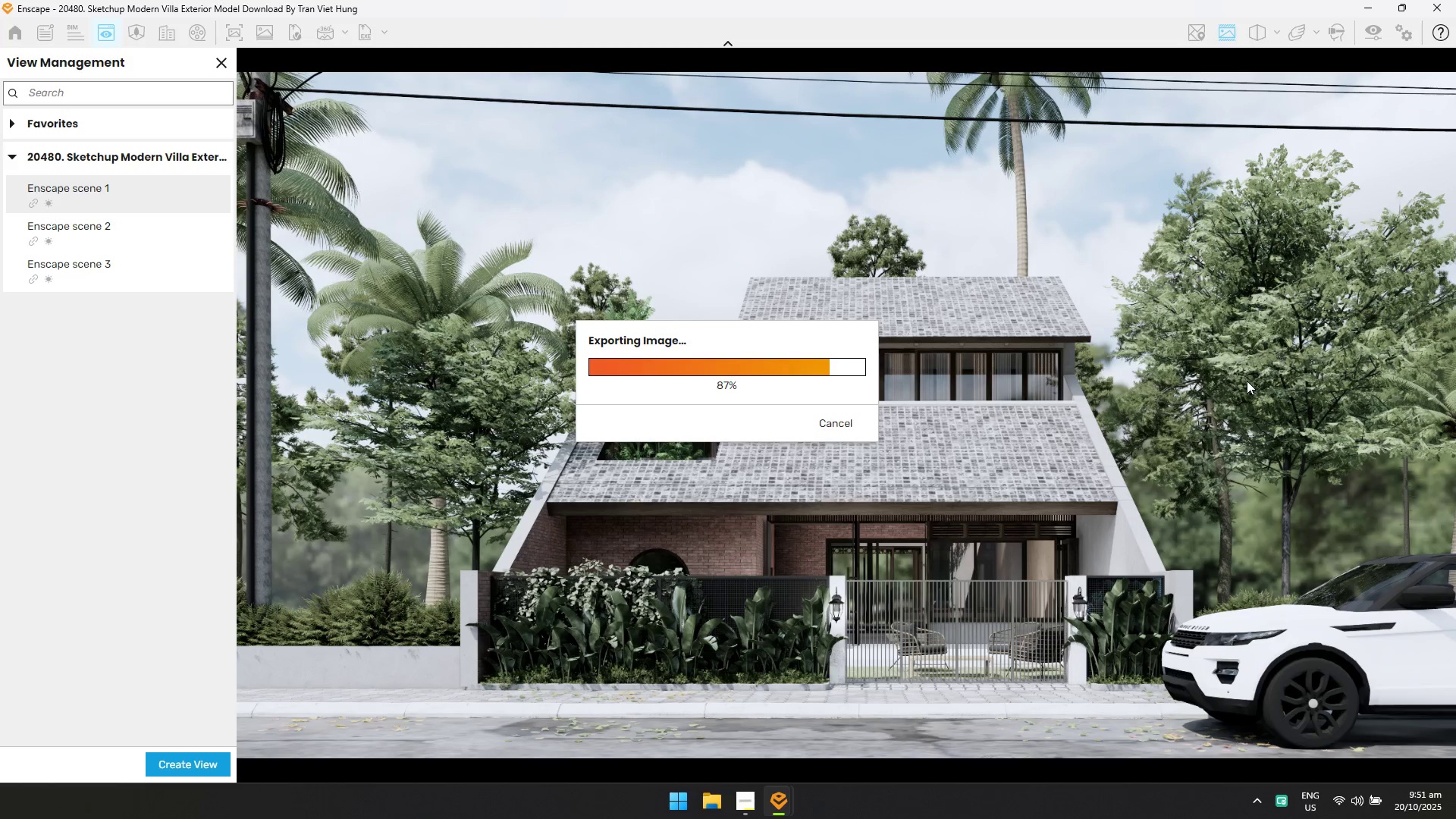 
wait(6.26)
 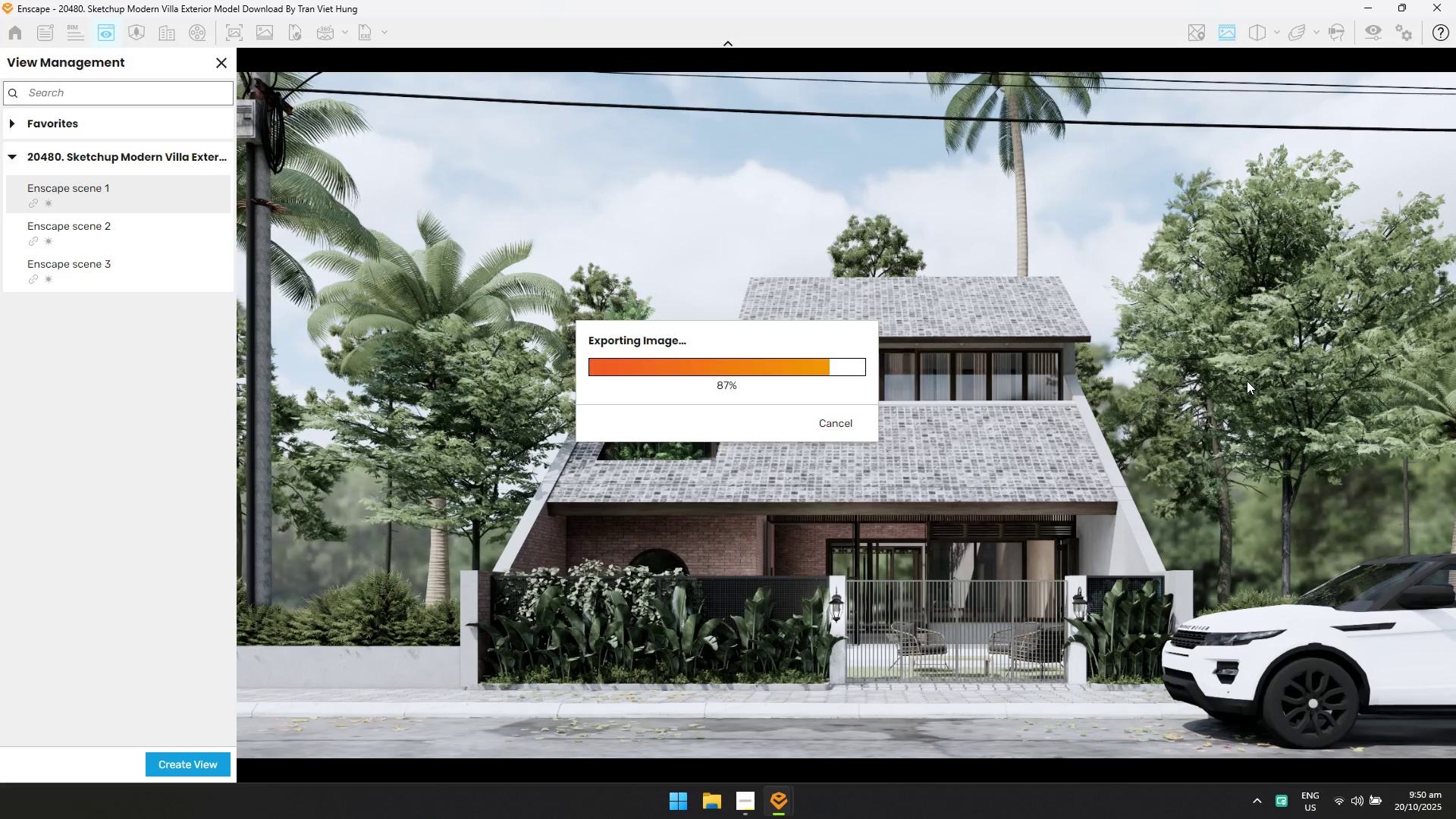 
key(Alt+Tab)
 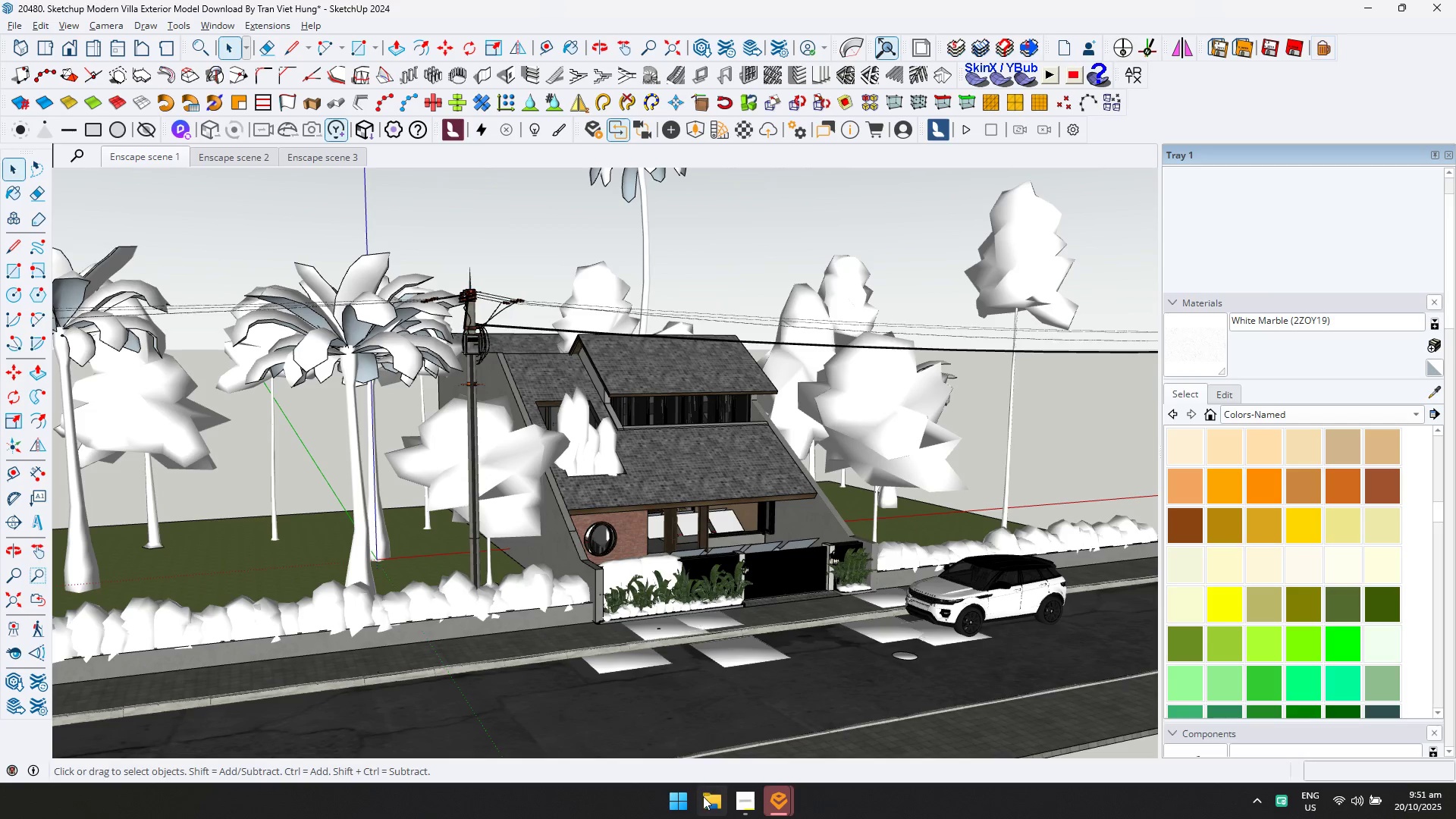 
key(Alt+Tab)
 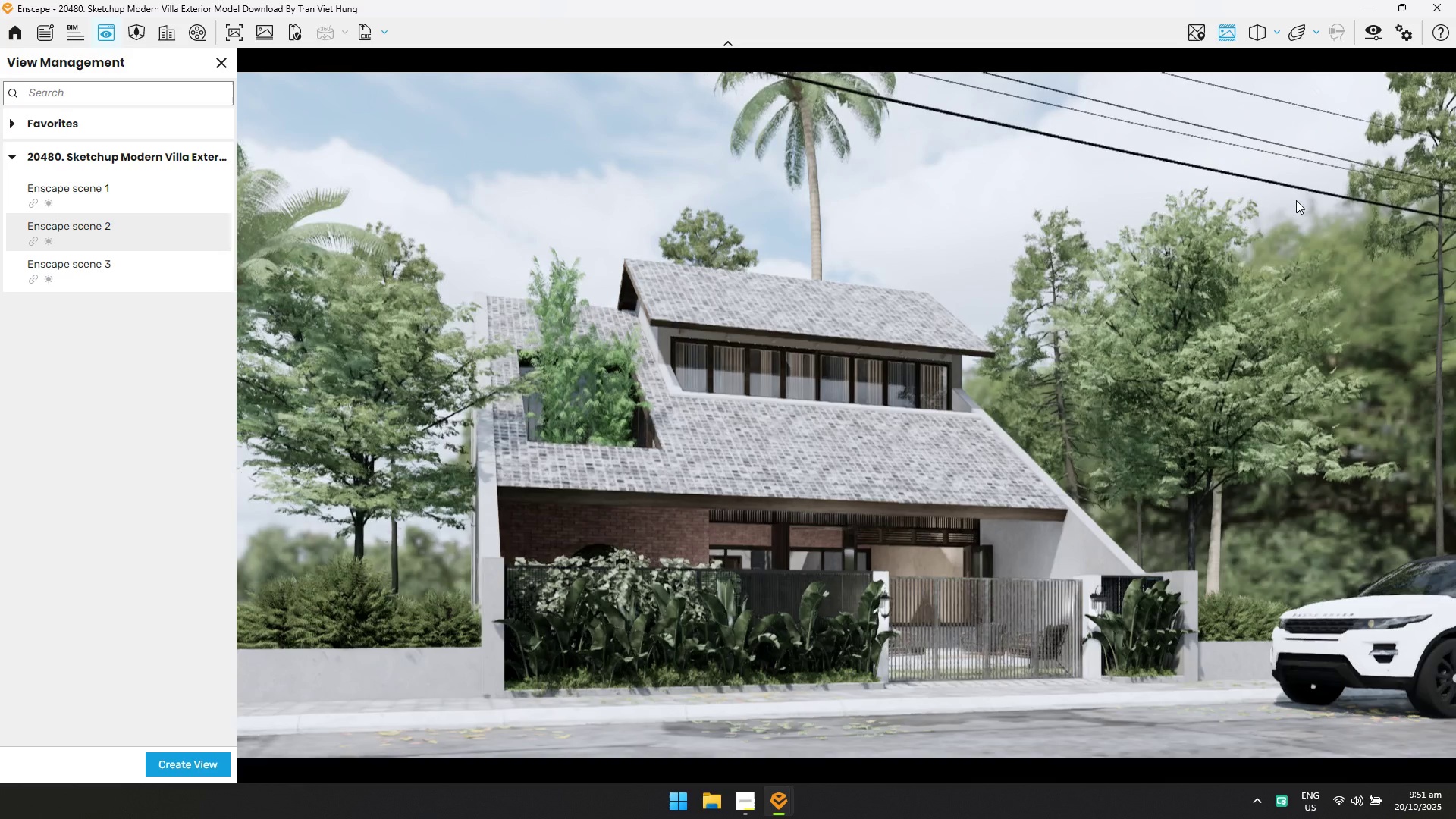 
wait(5.72)
 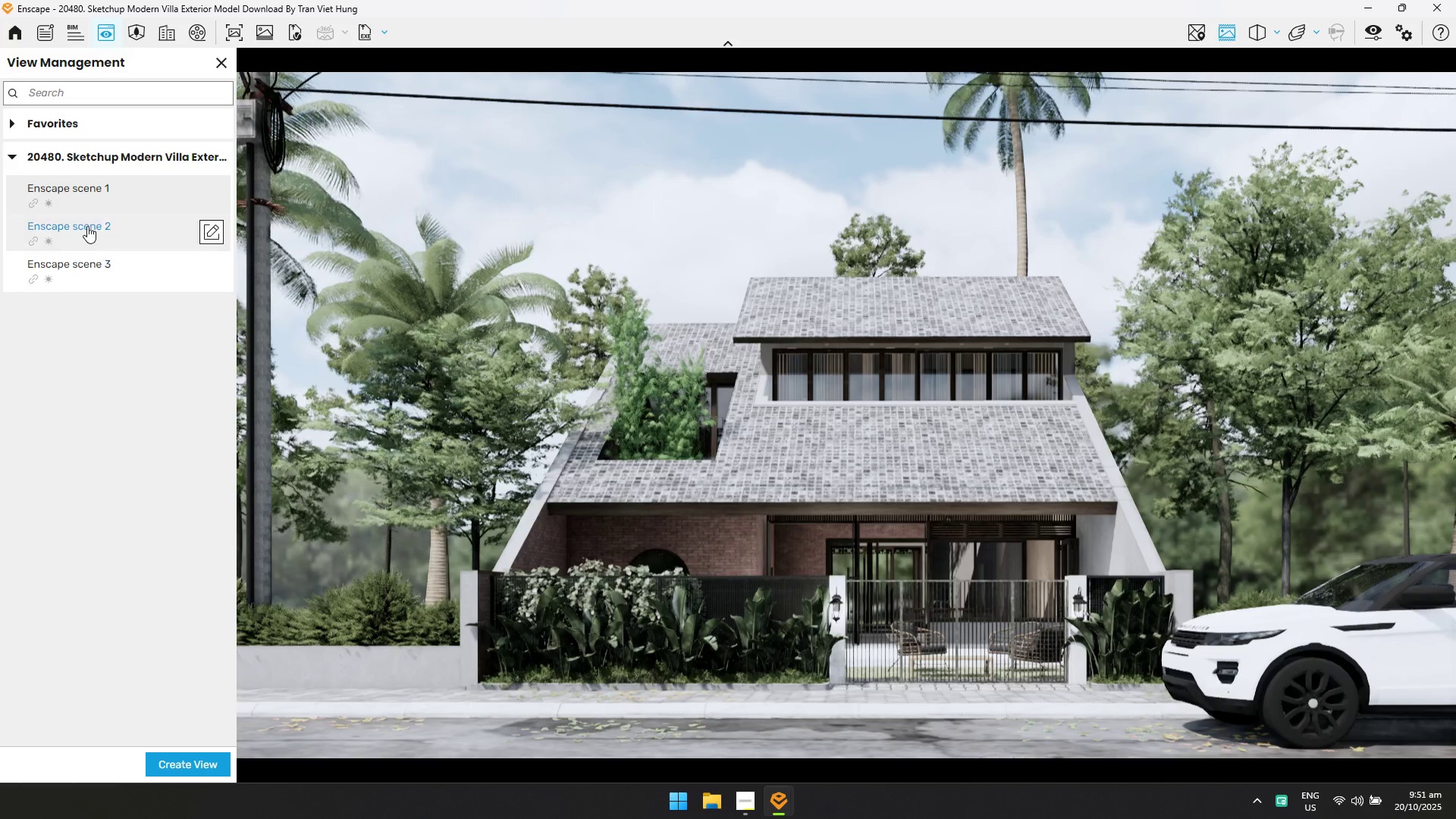 
left_click([1366, 31])
 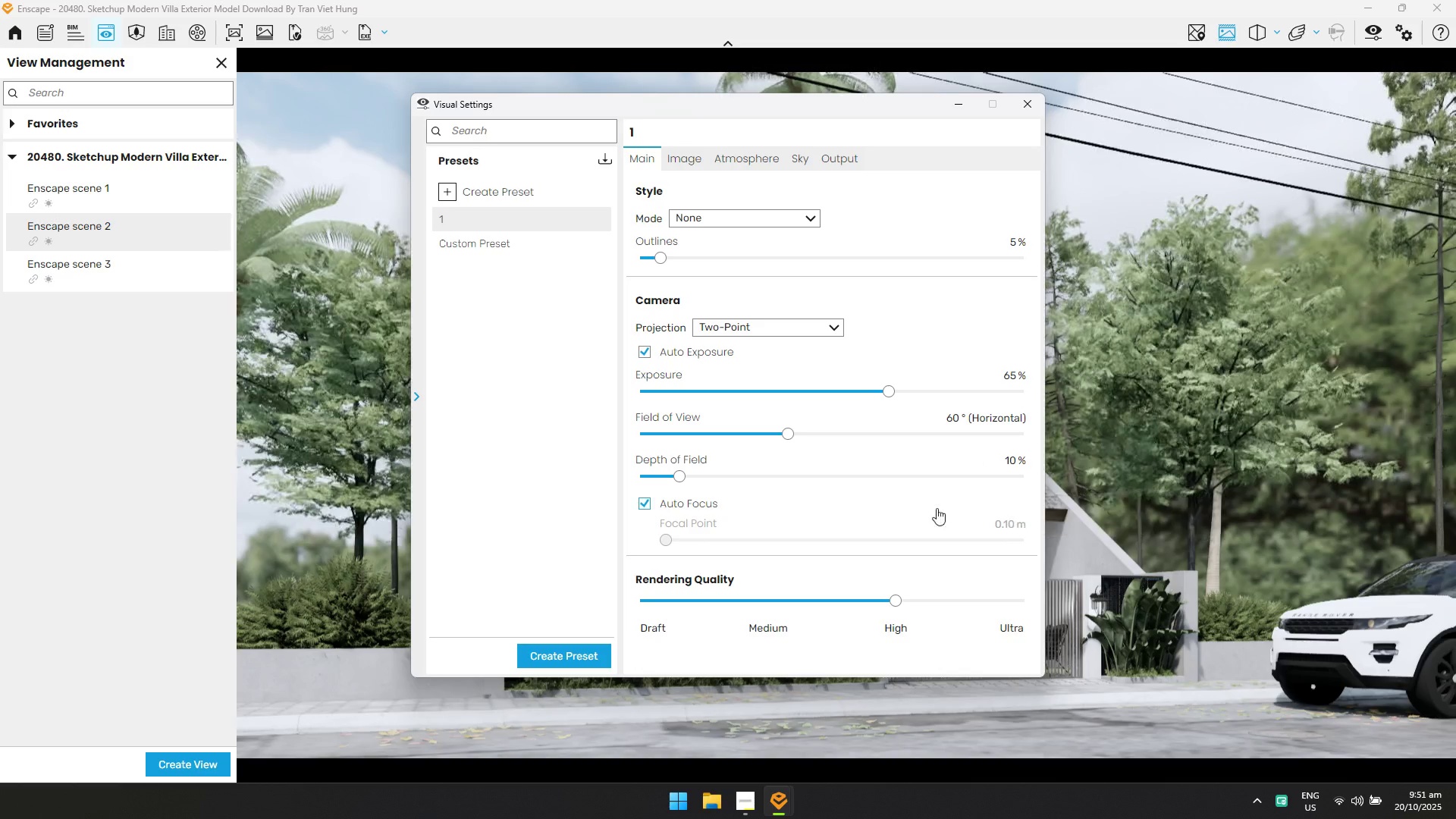 
left_click([1028, 108])
 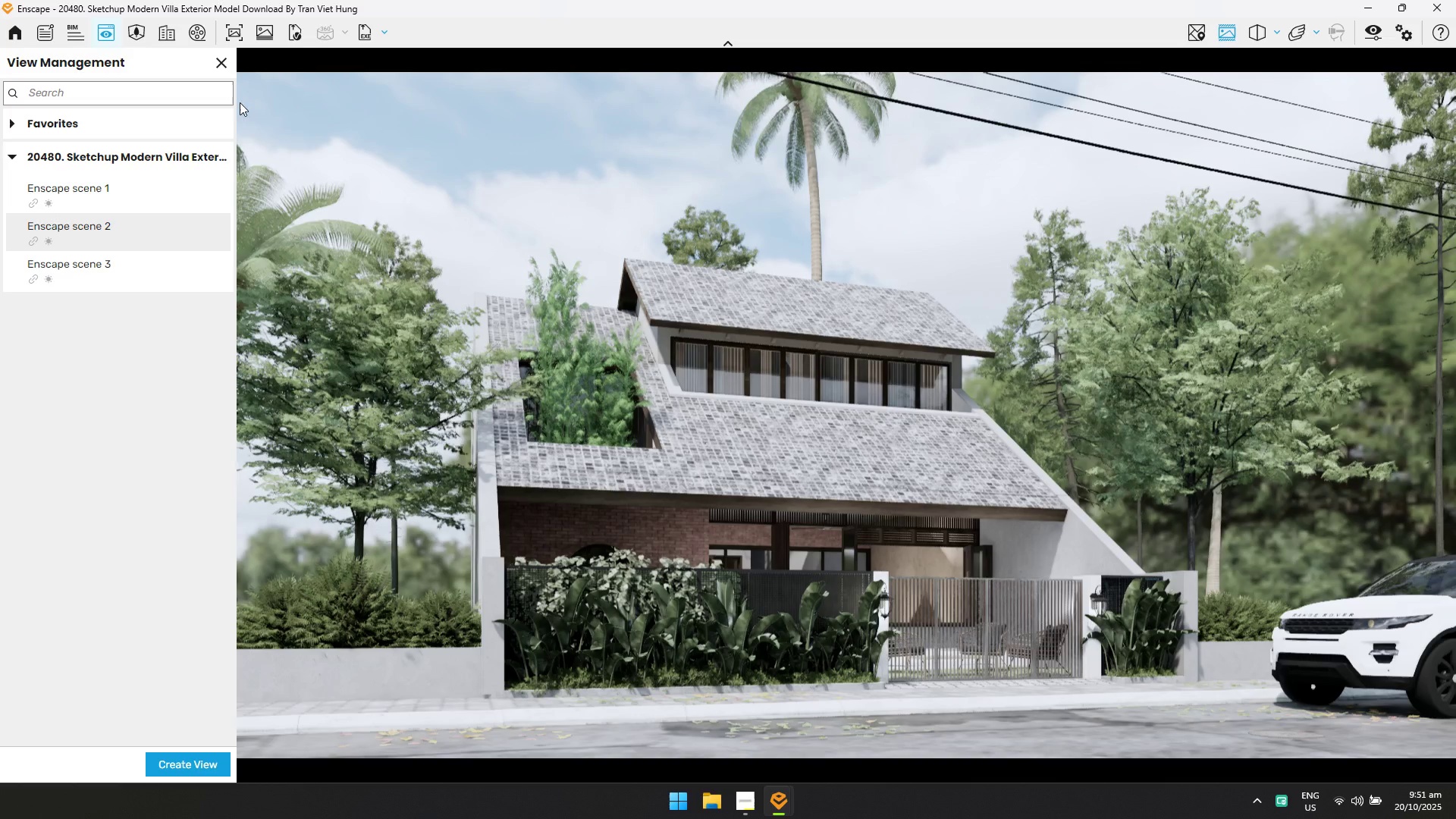 
left_click([230, 33])
 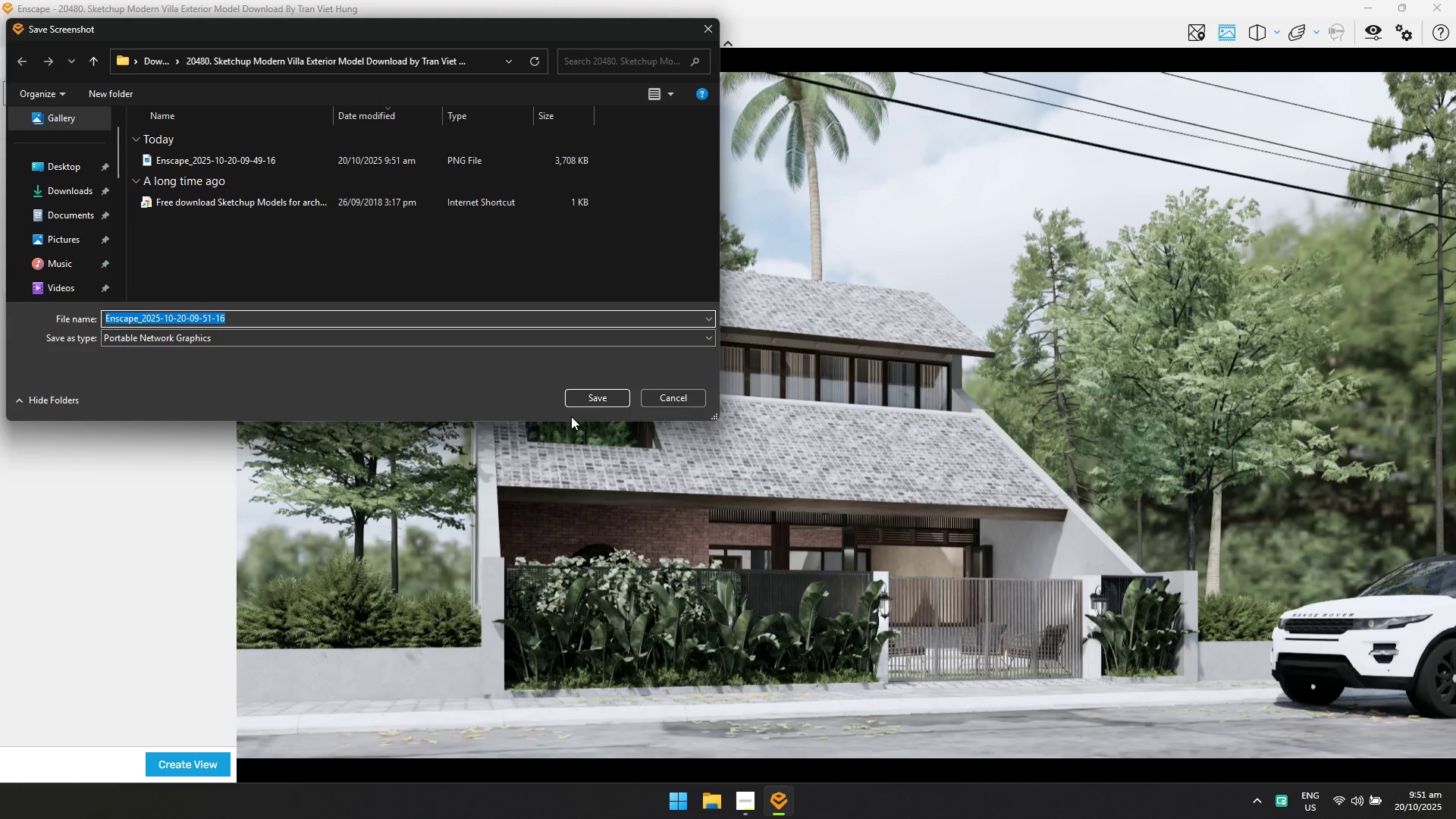 
left_click([579, 401])
 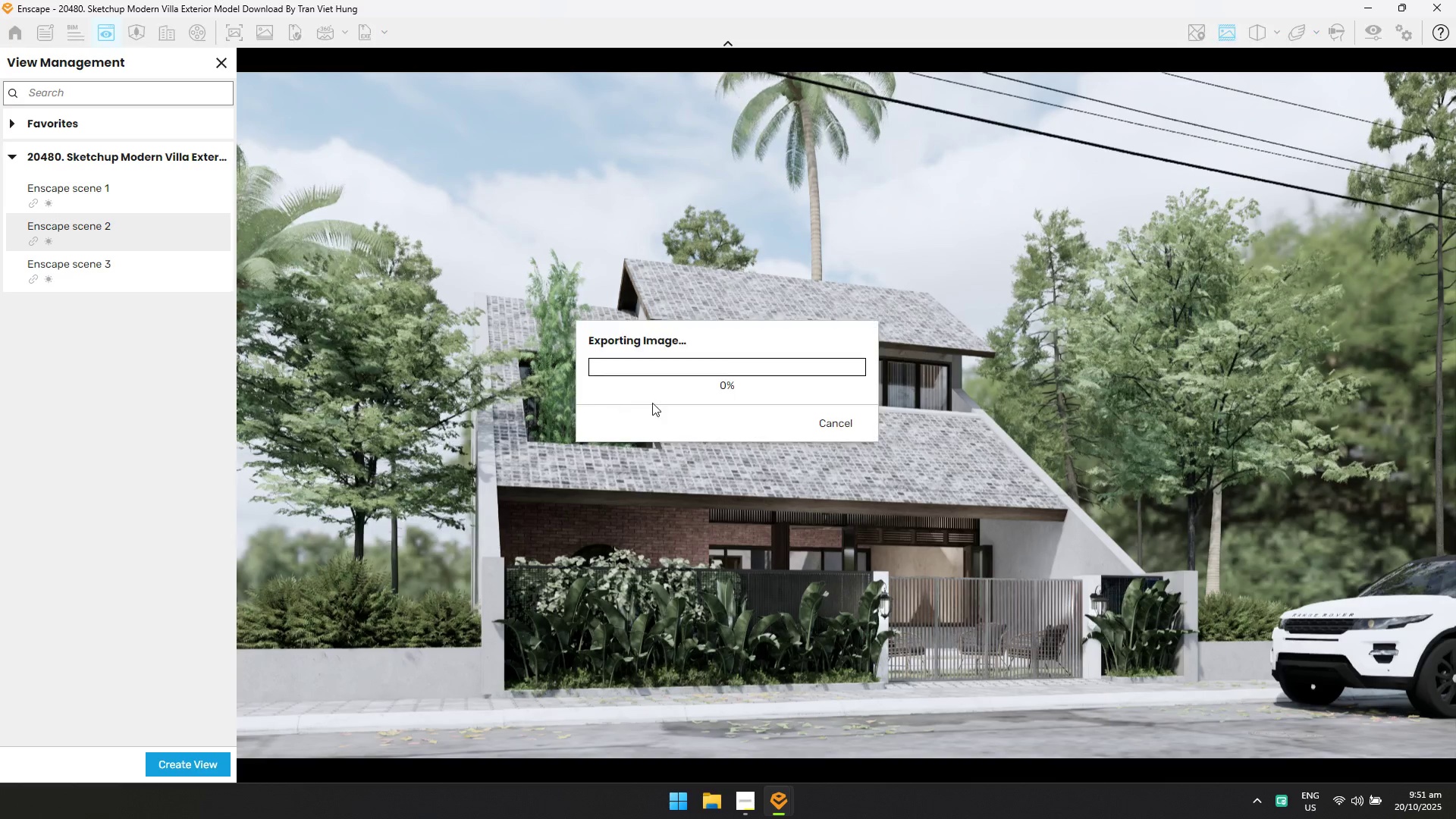 
key(Alt+Tab)
 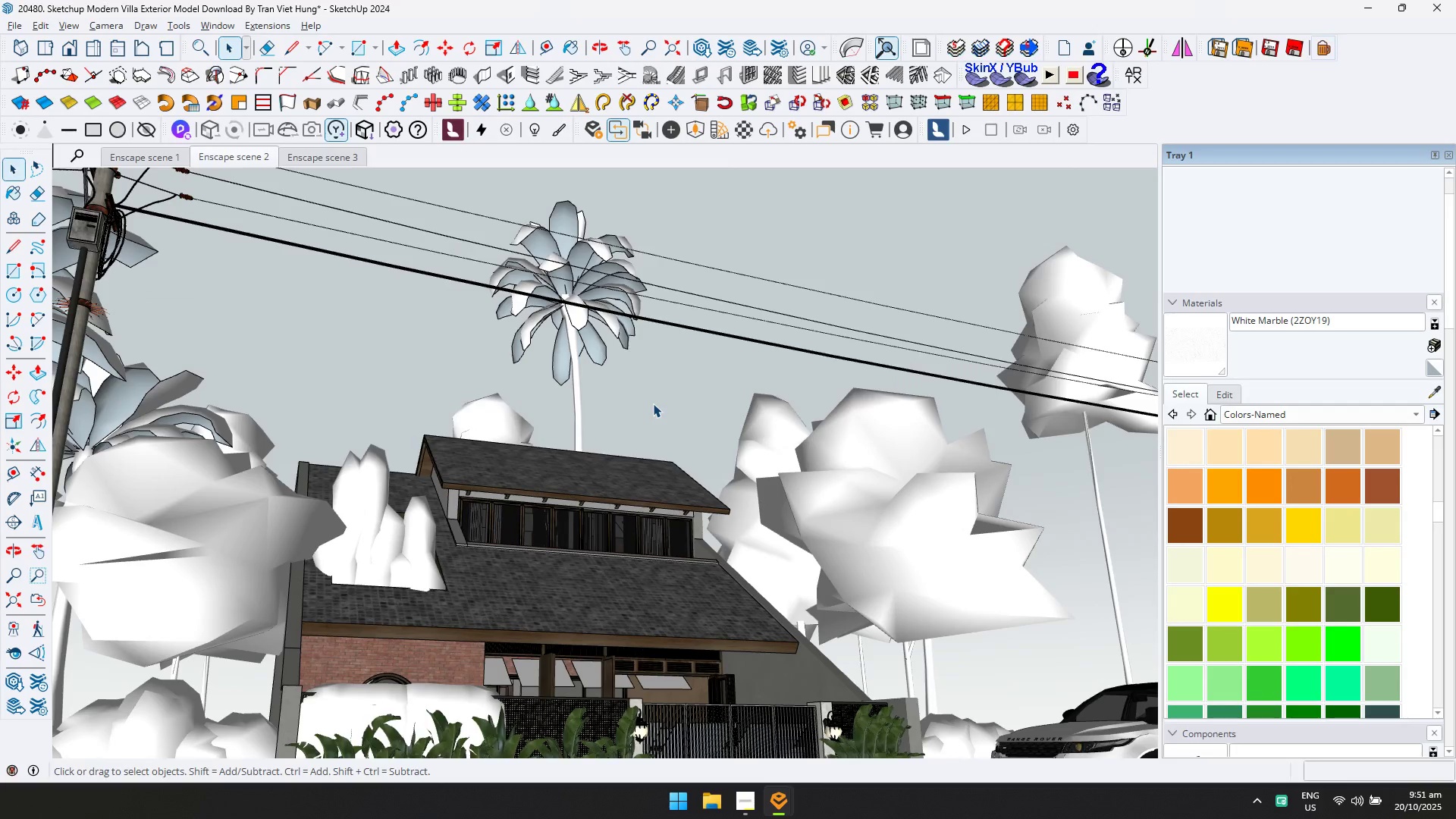 
key(Alt+AltLeft)
 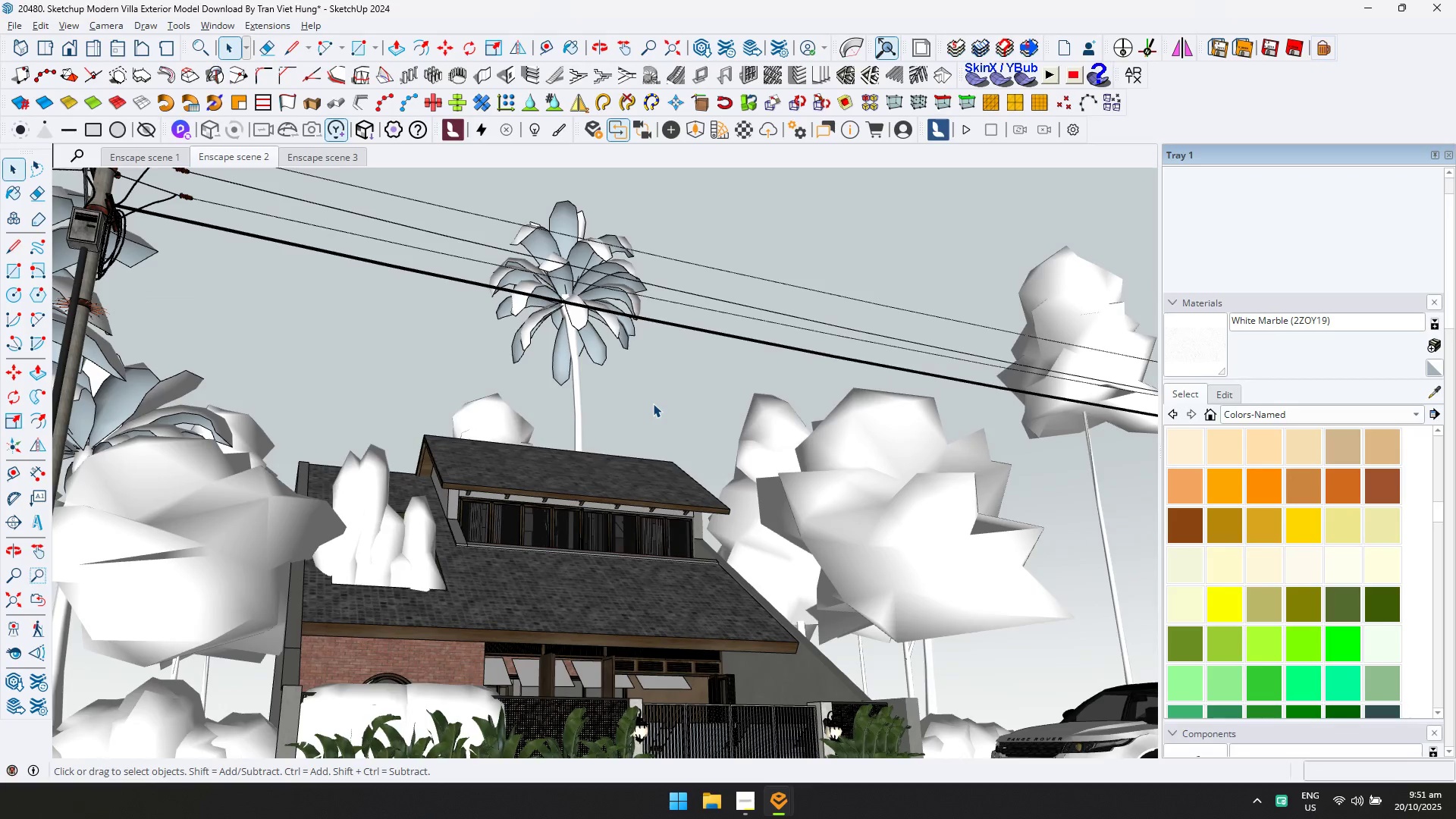 
key(Alt+Tab)
 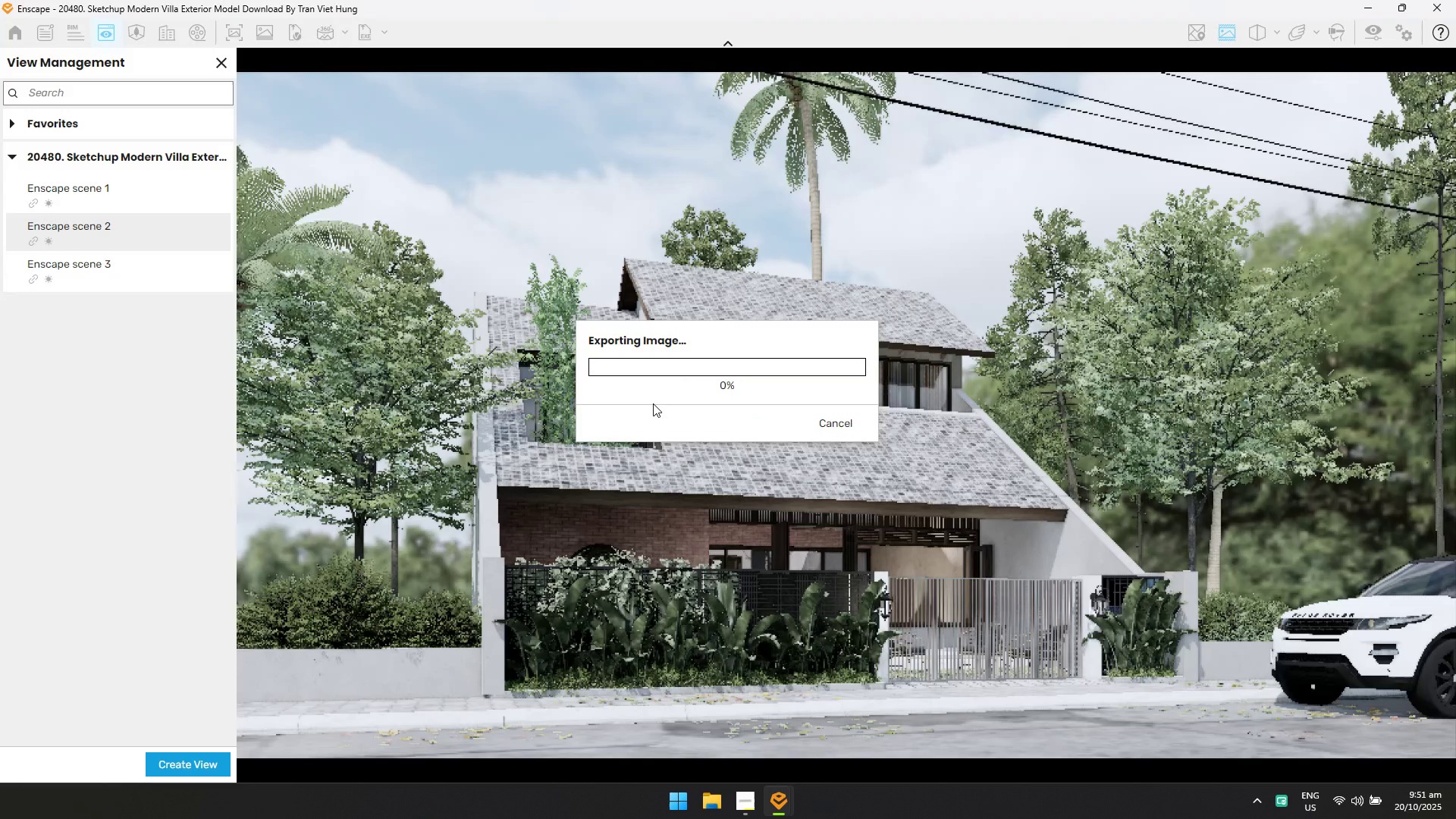 
key(Alt+AltLeft)
 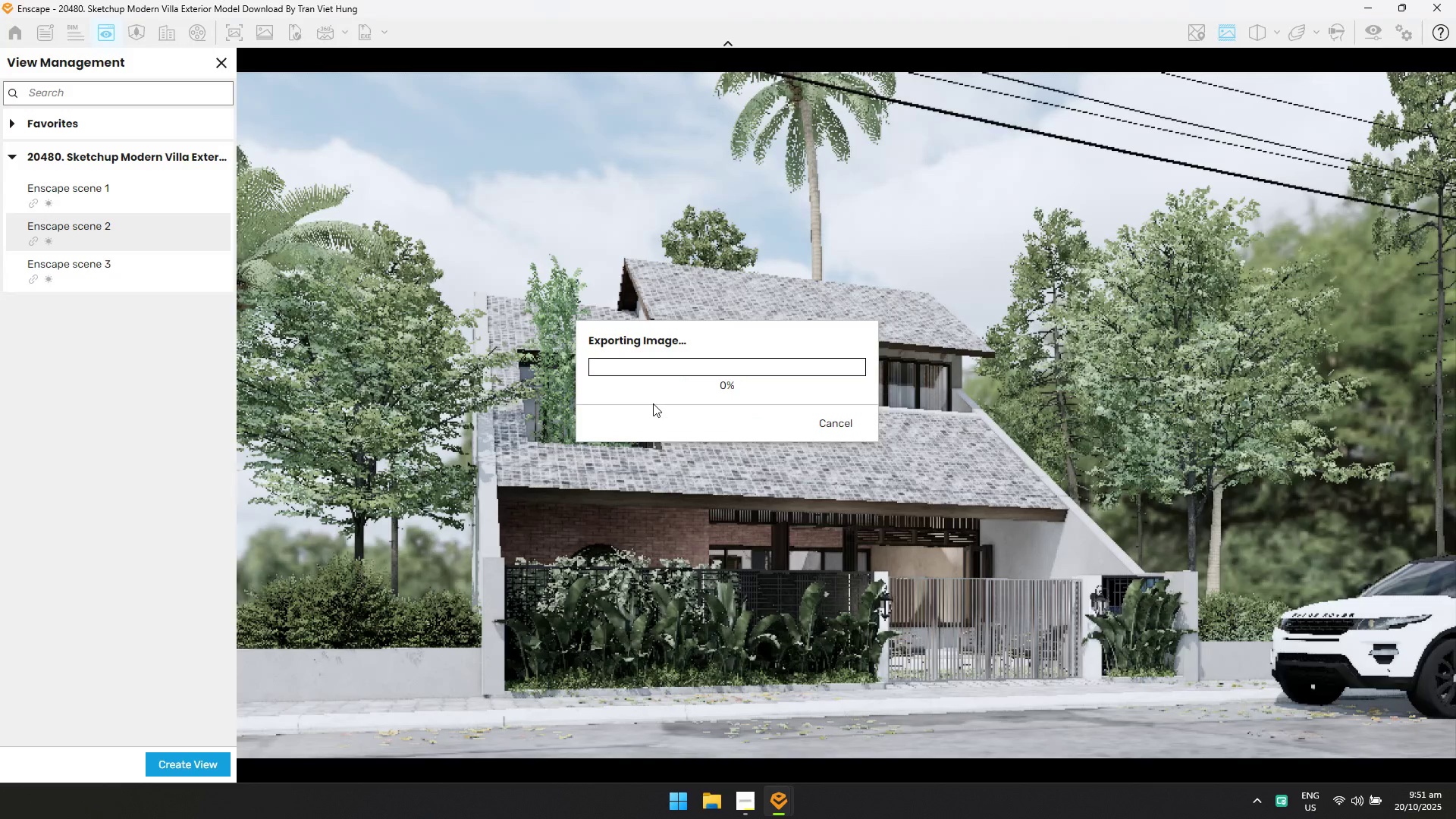 
key(Alt+Tab)
 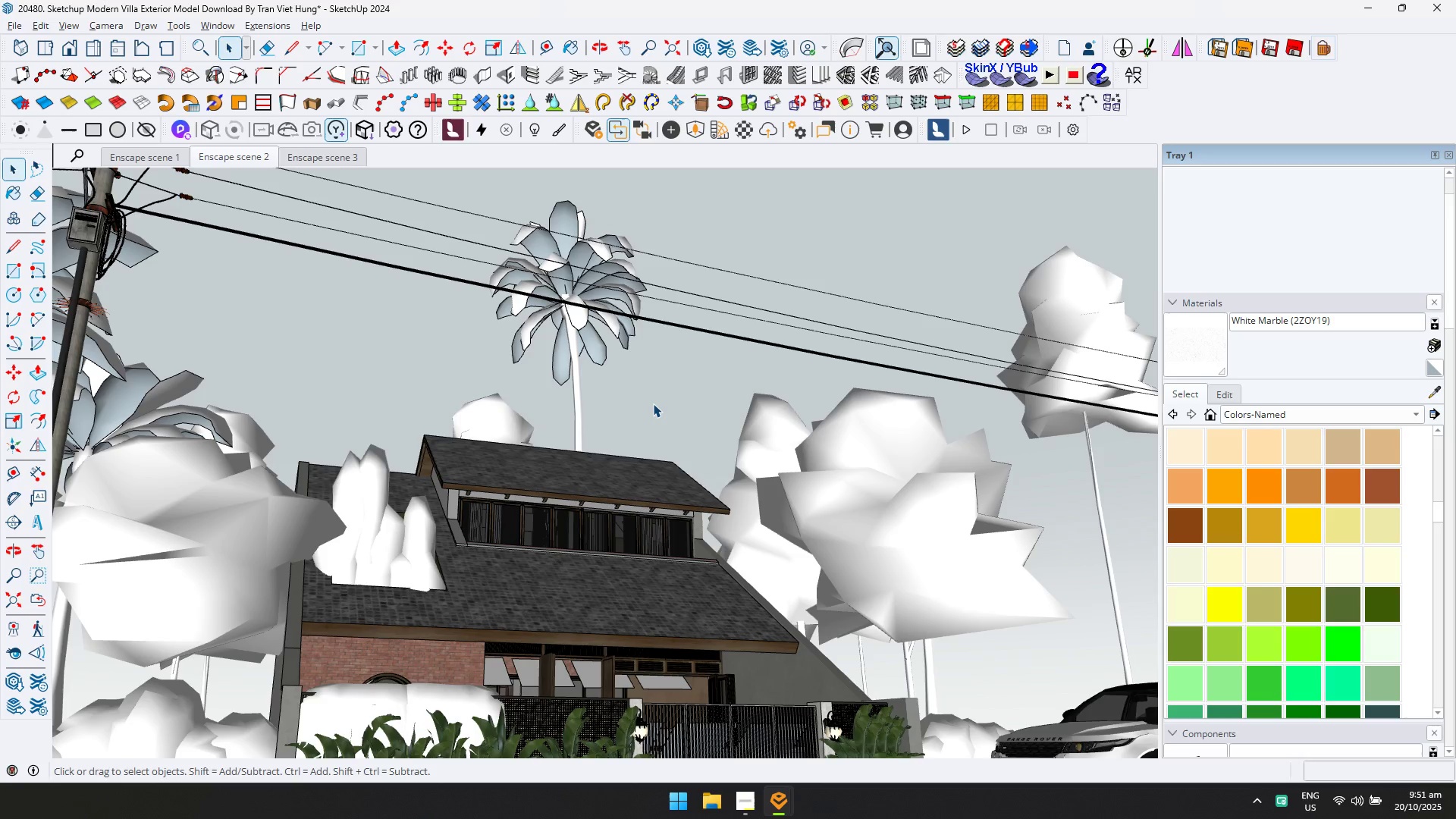 
key(Alt+AltLeft)
 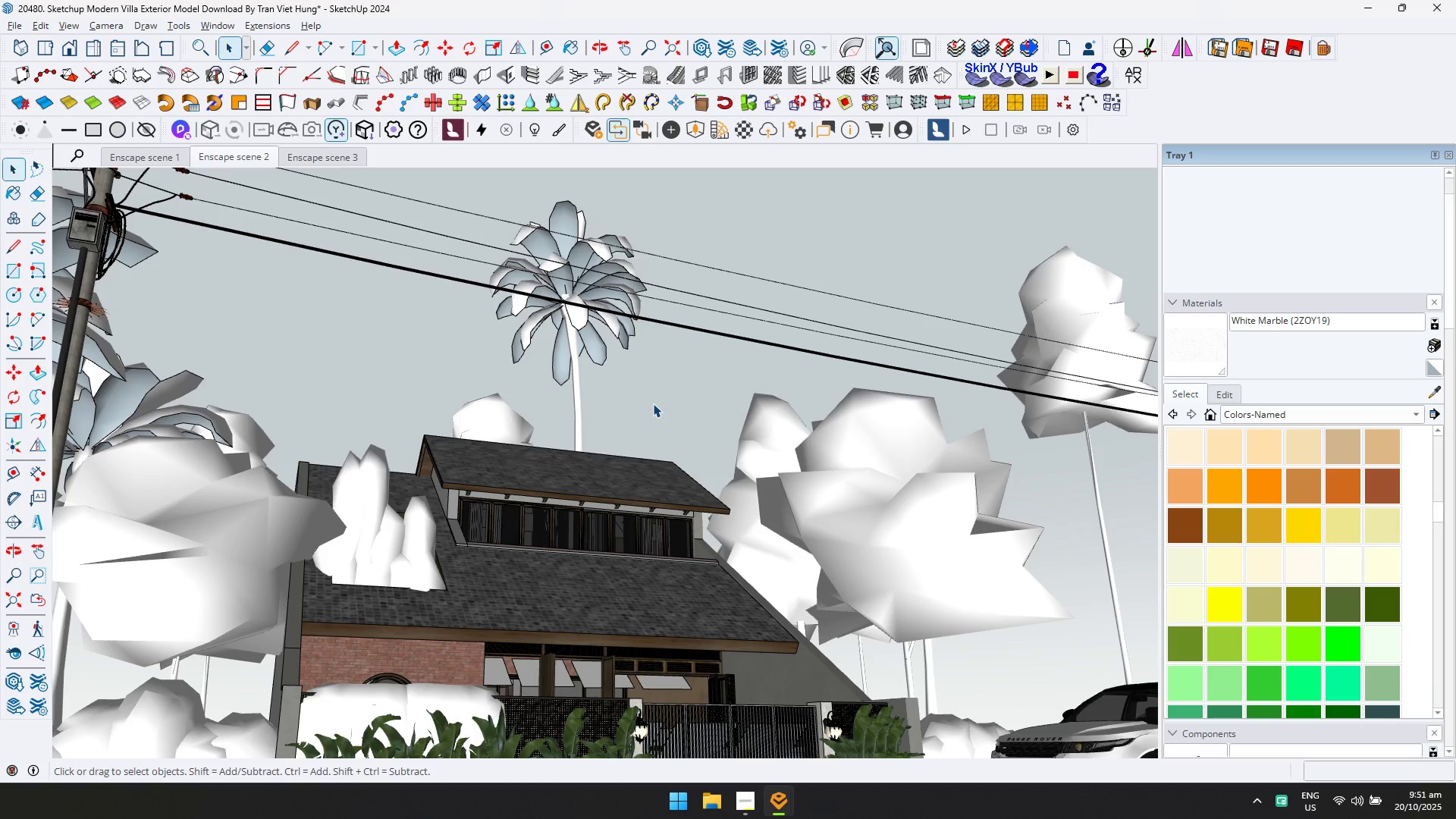 
key(Alt+Tab)
 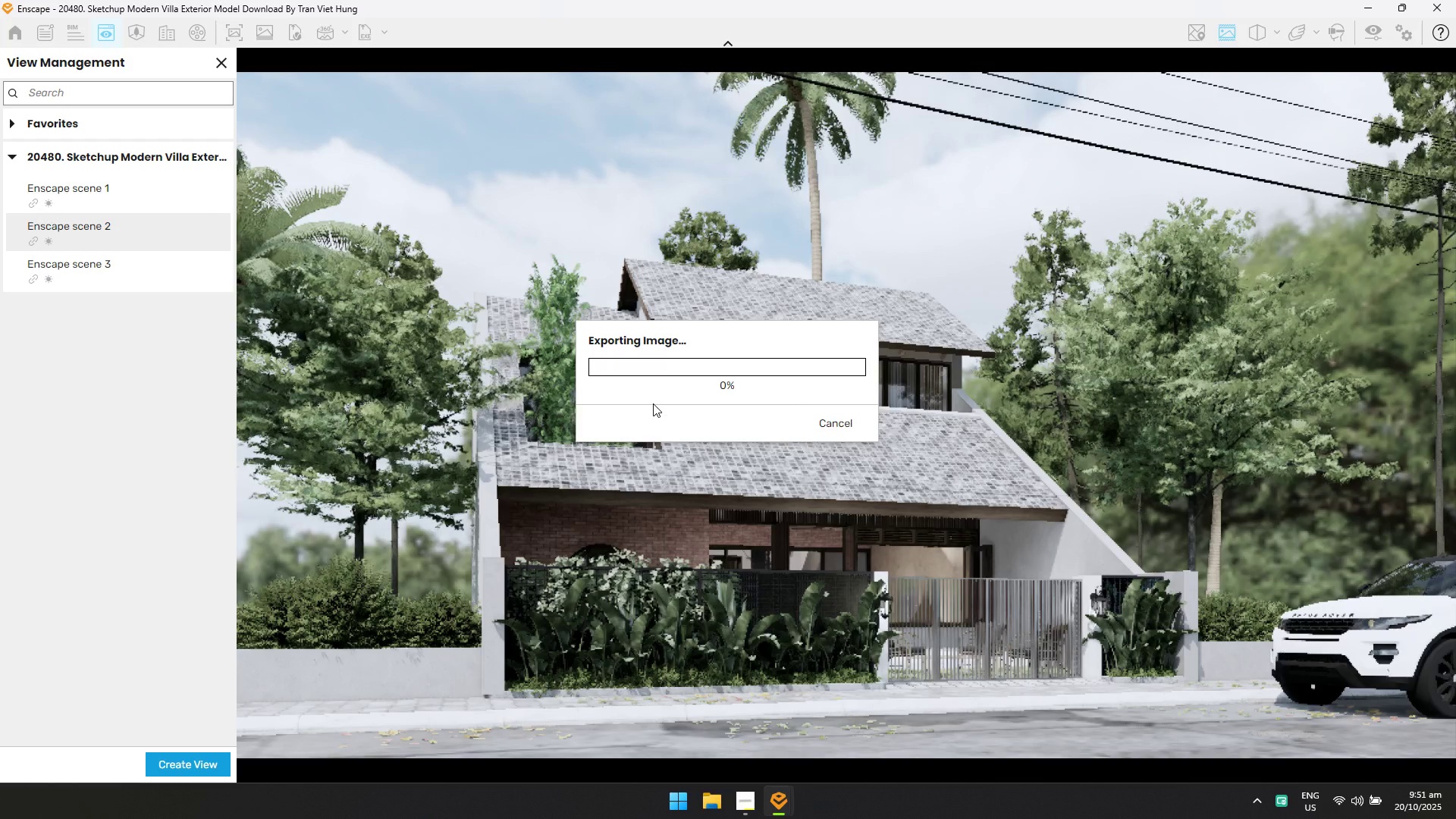 
key(Alt+AltLeft)
 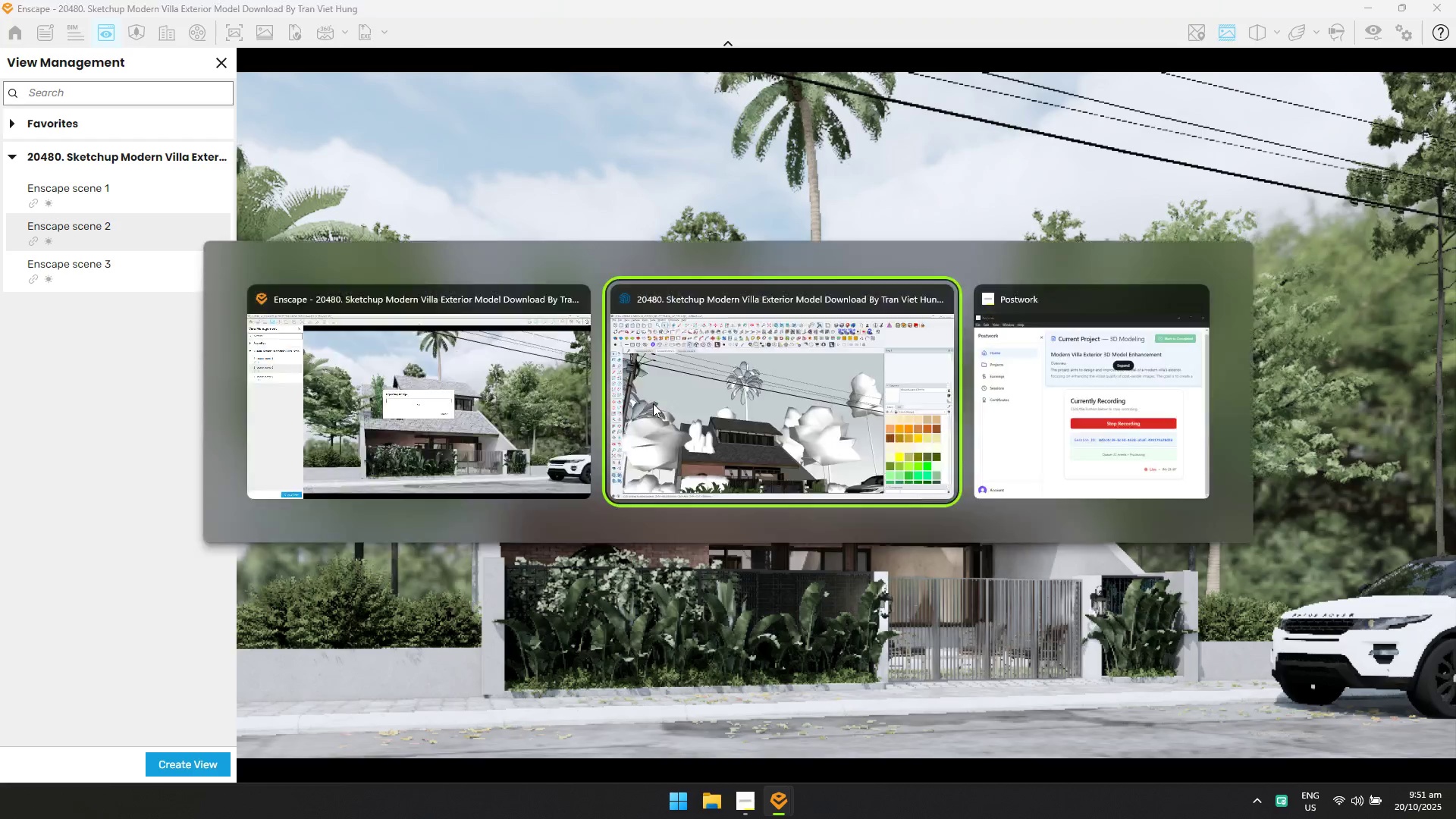 
key(Alt+Tab)
 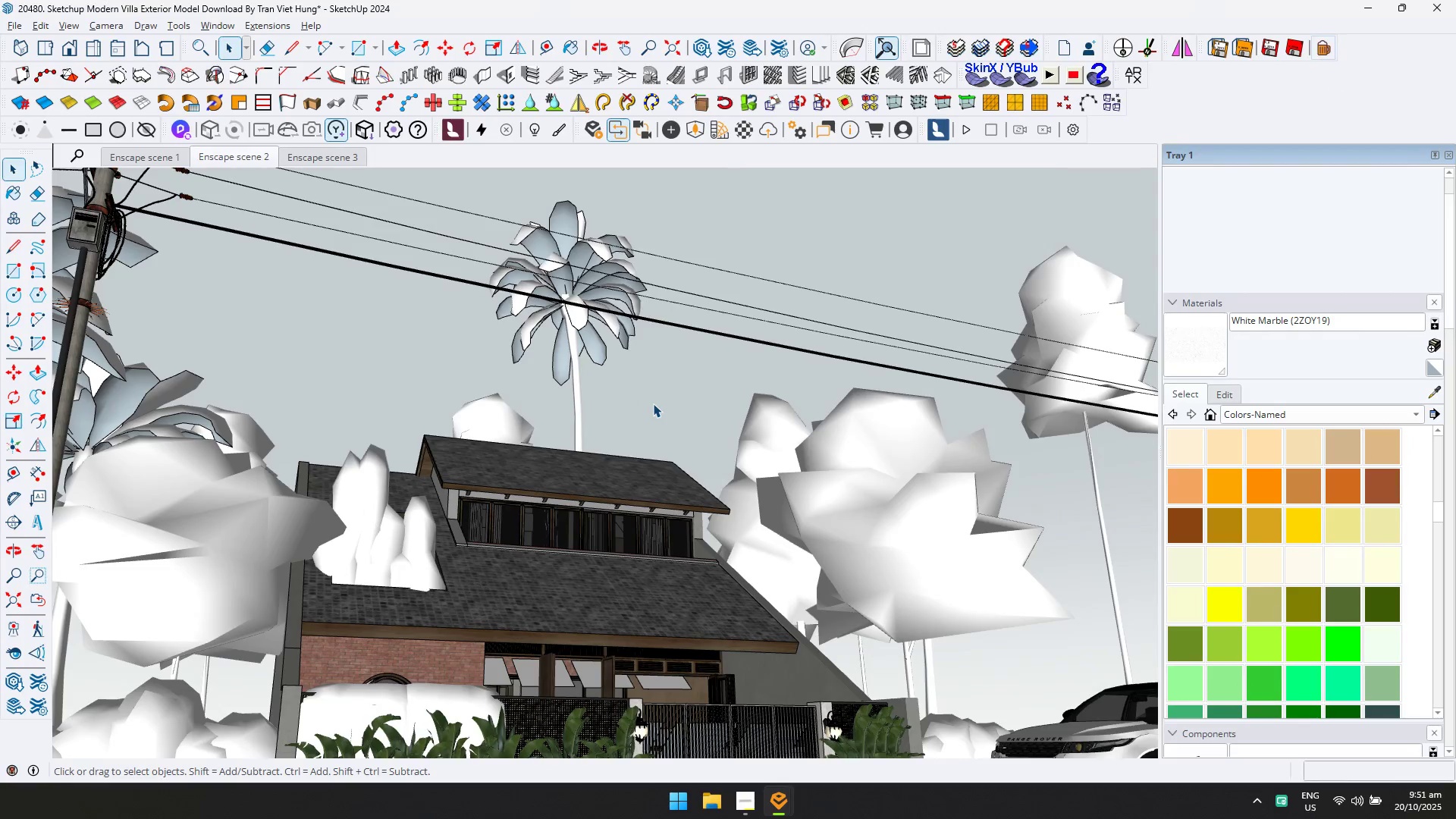 
key(Alt+AltLeft)
 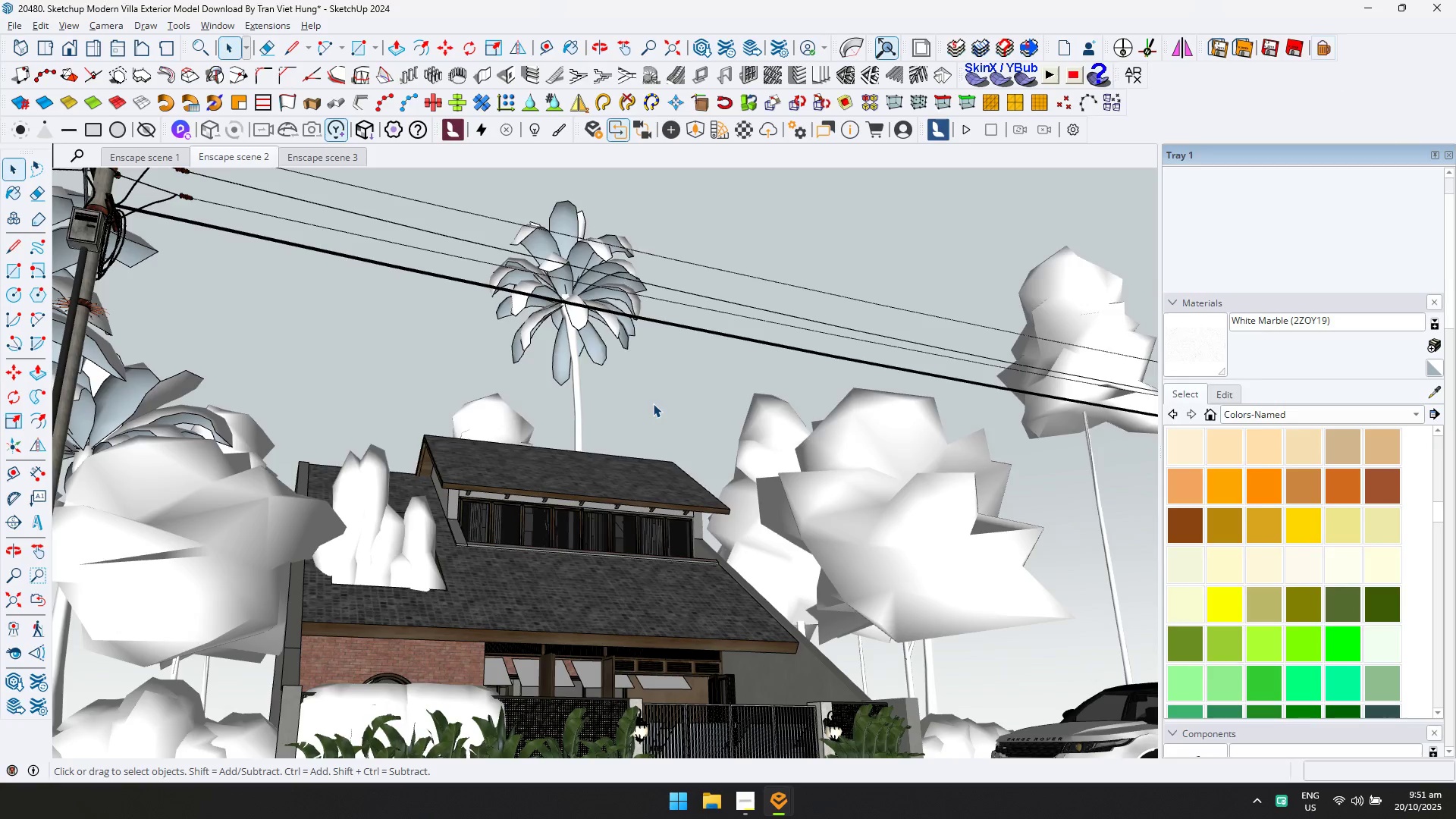 
key(Alt+Tab)
 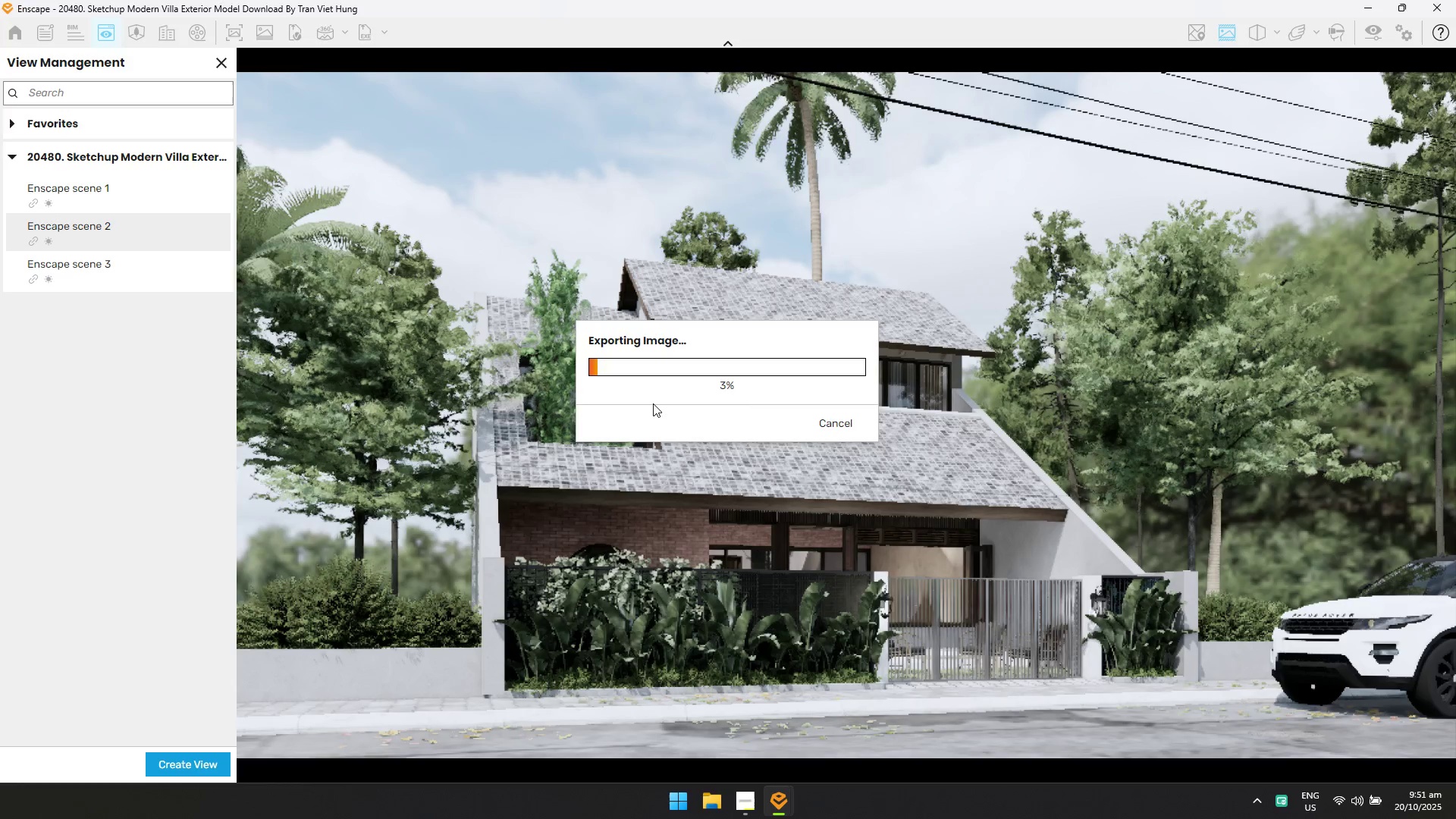 
key(Alt+AltLeft)
 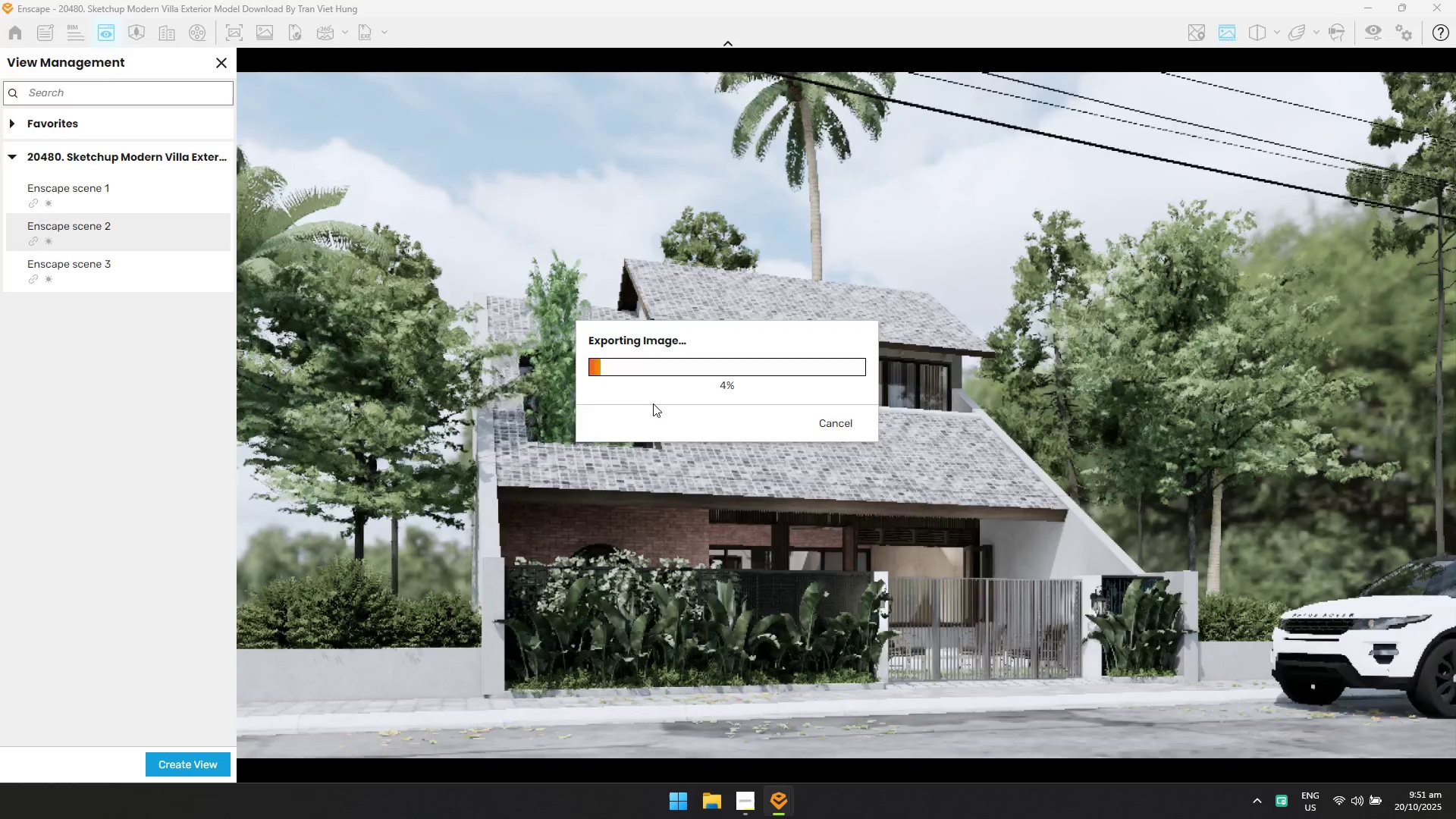 
key(Alt+Tab)
 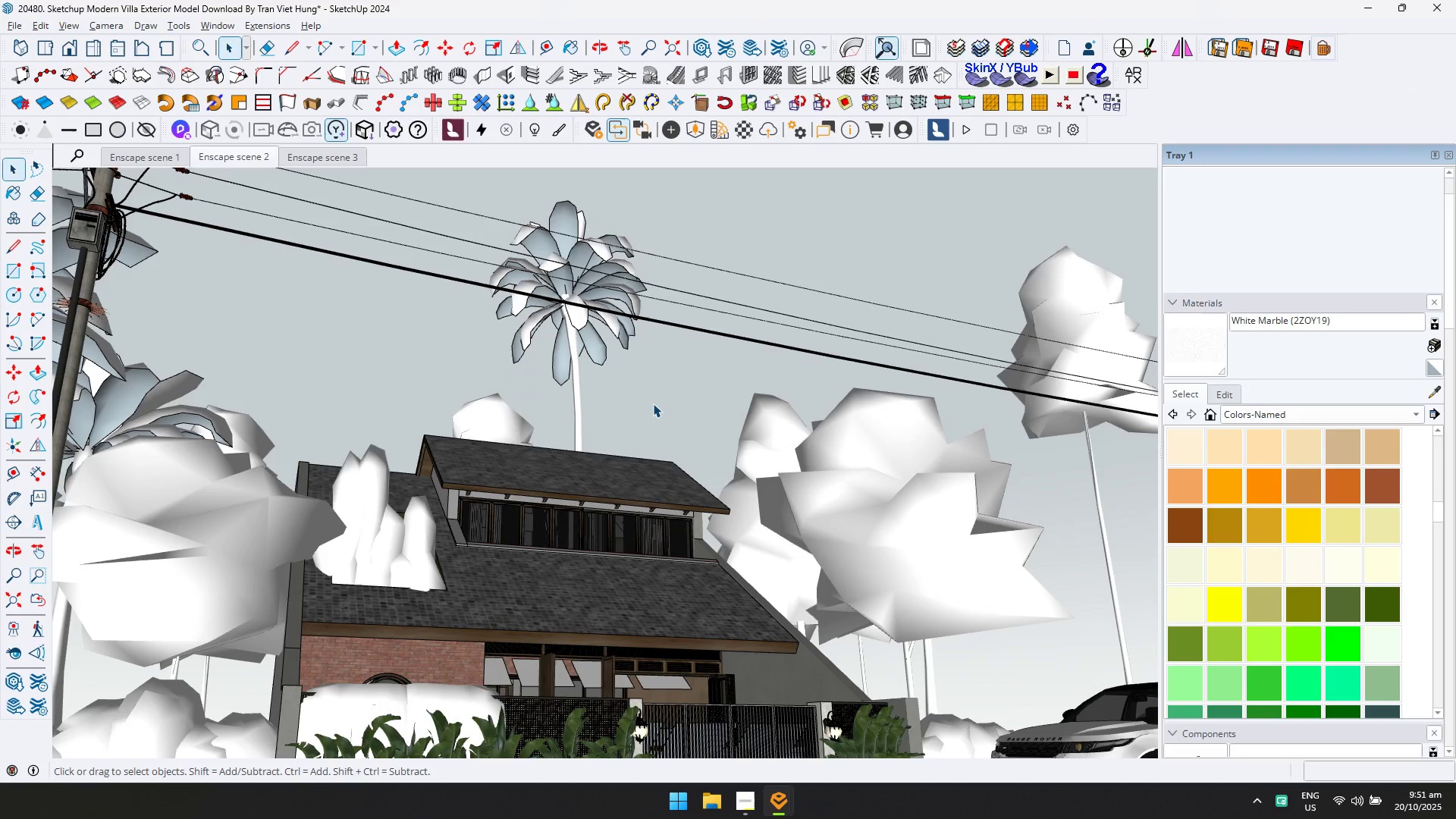 
key(Alt+AltLeft)
 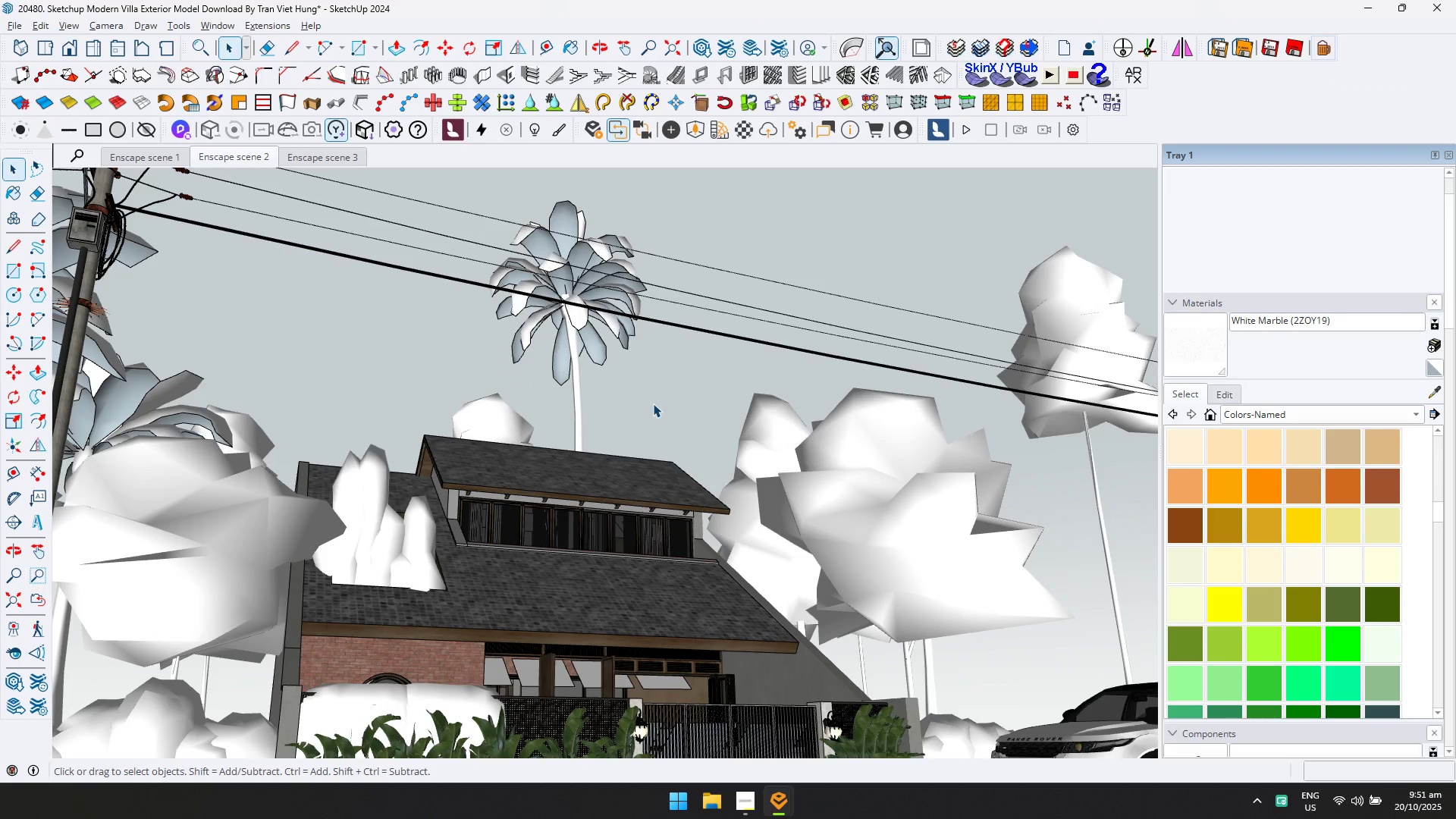 
key(Alt+Tab)
 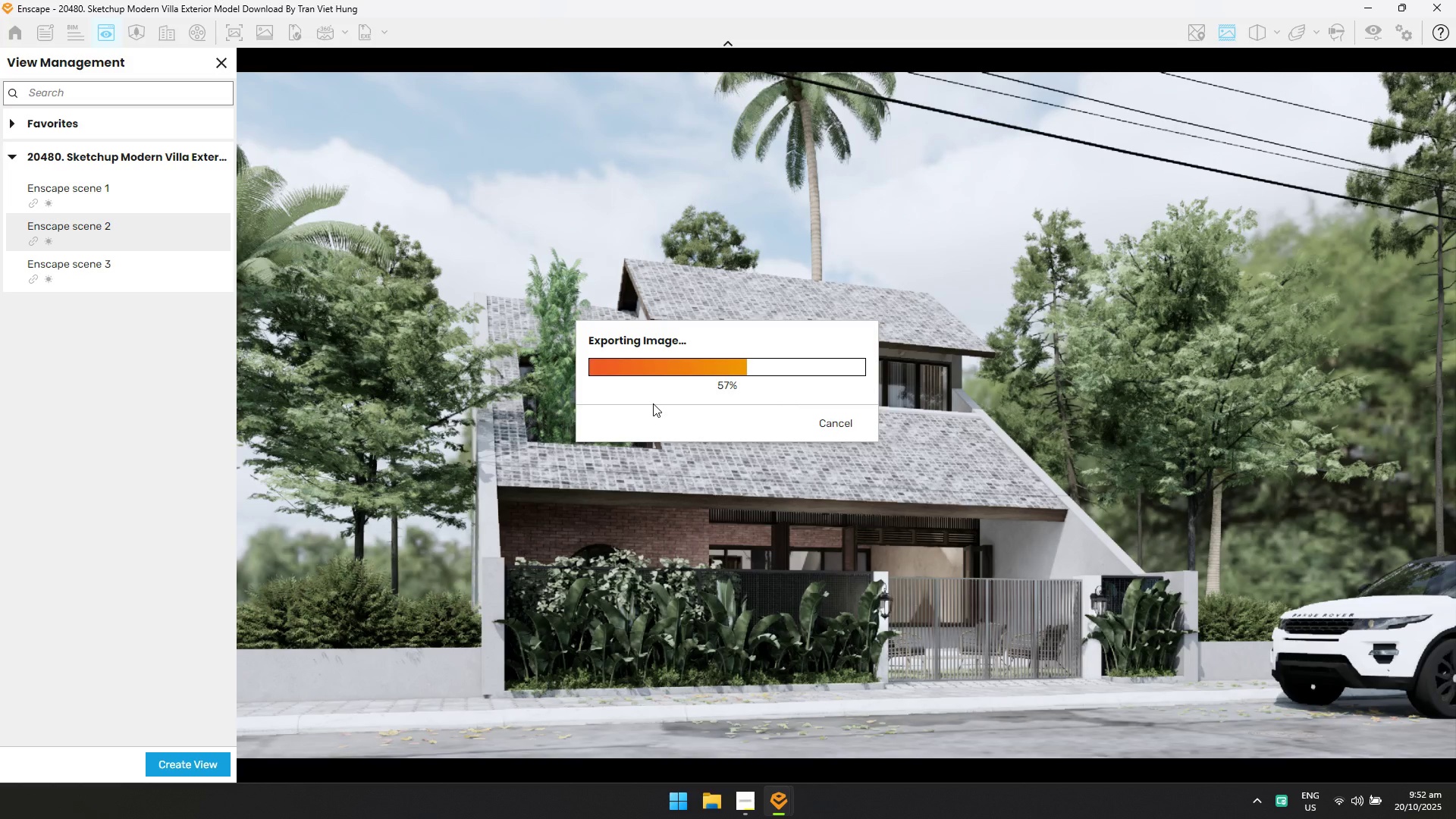 
wait(50.79)
 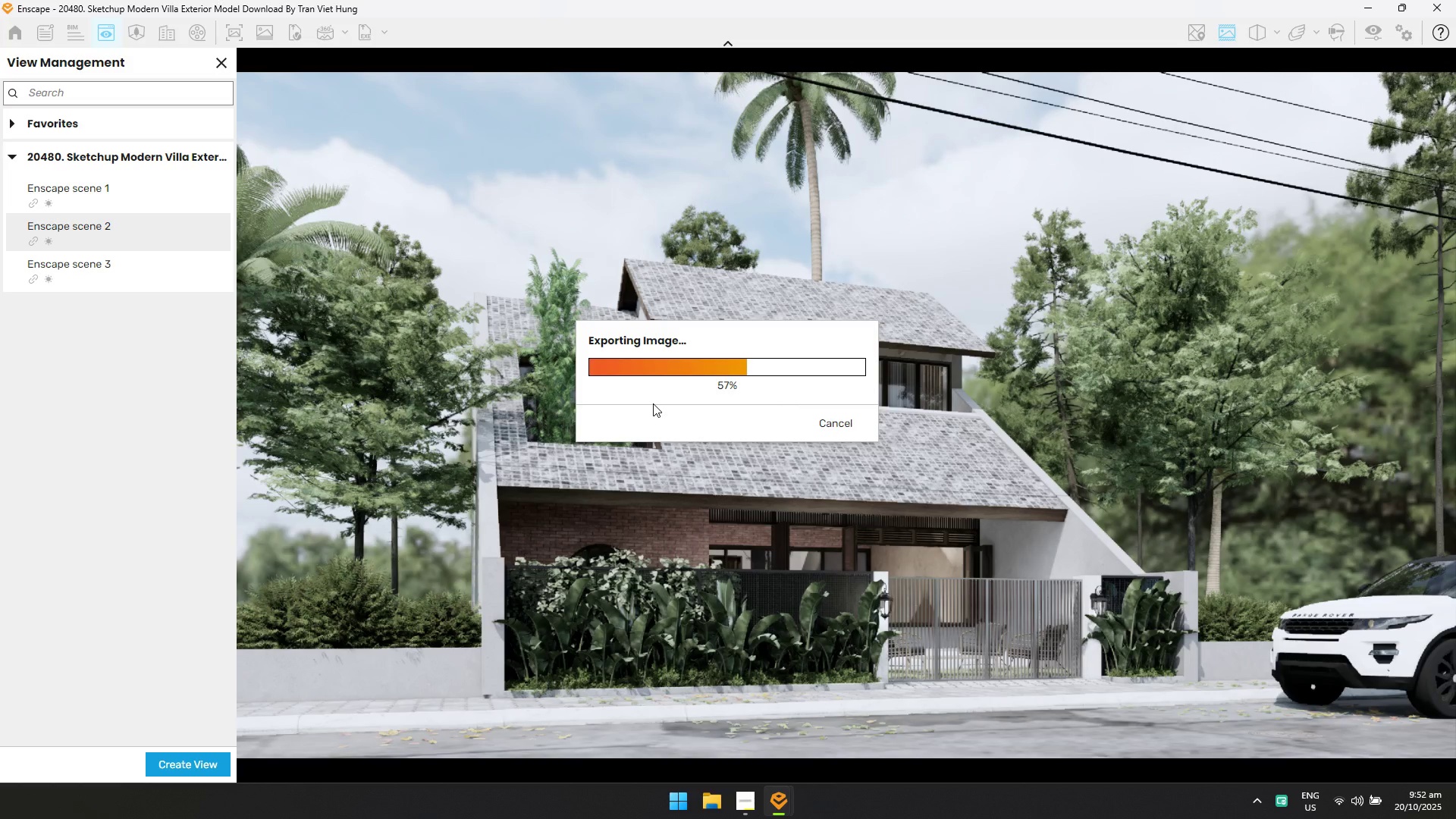 
key(Alt+AltLeft)
 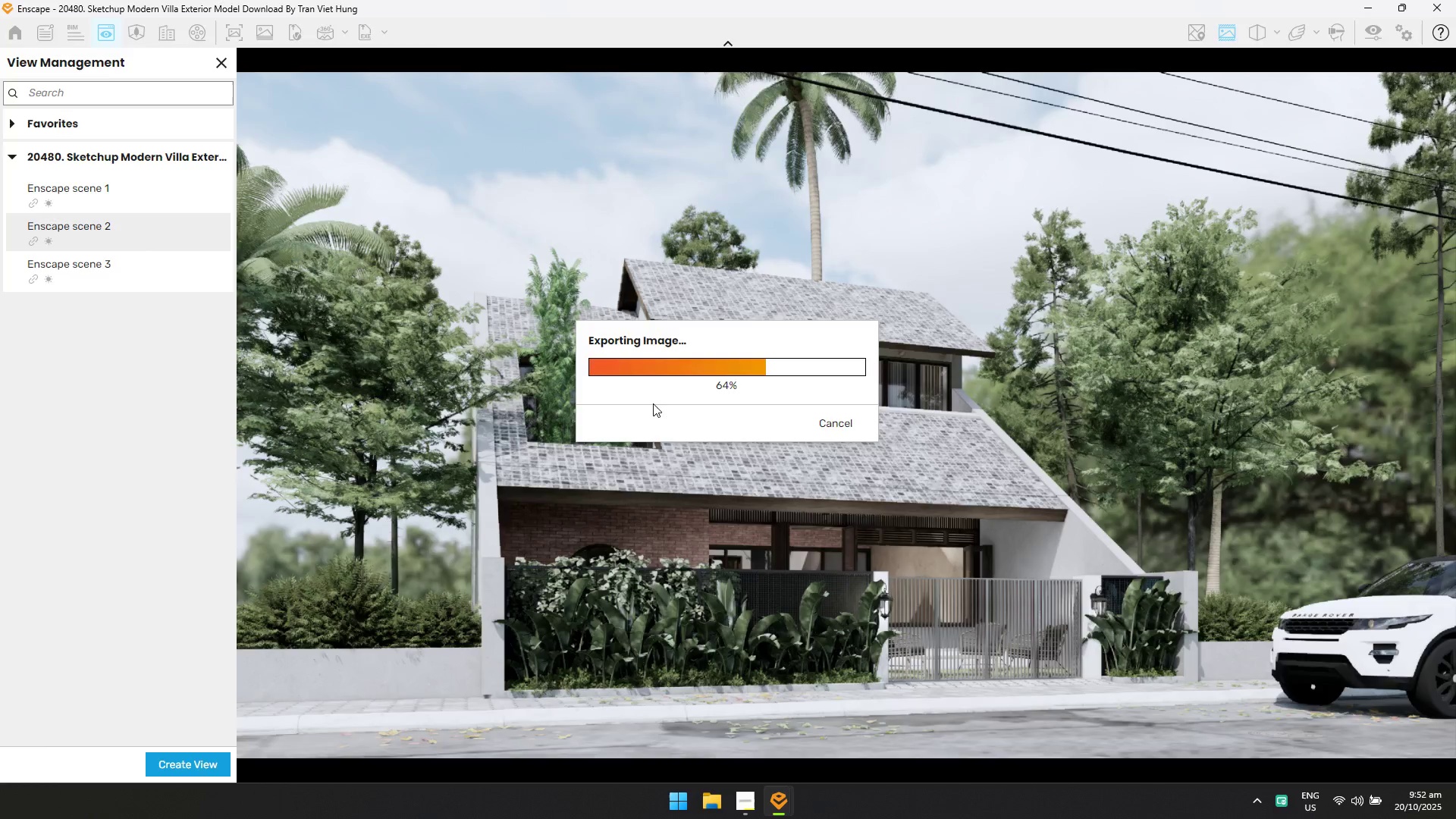 
key(Alt+Tab)
 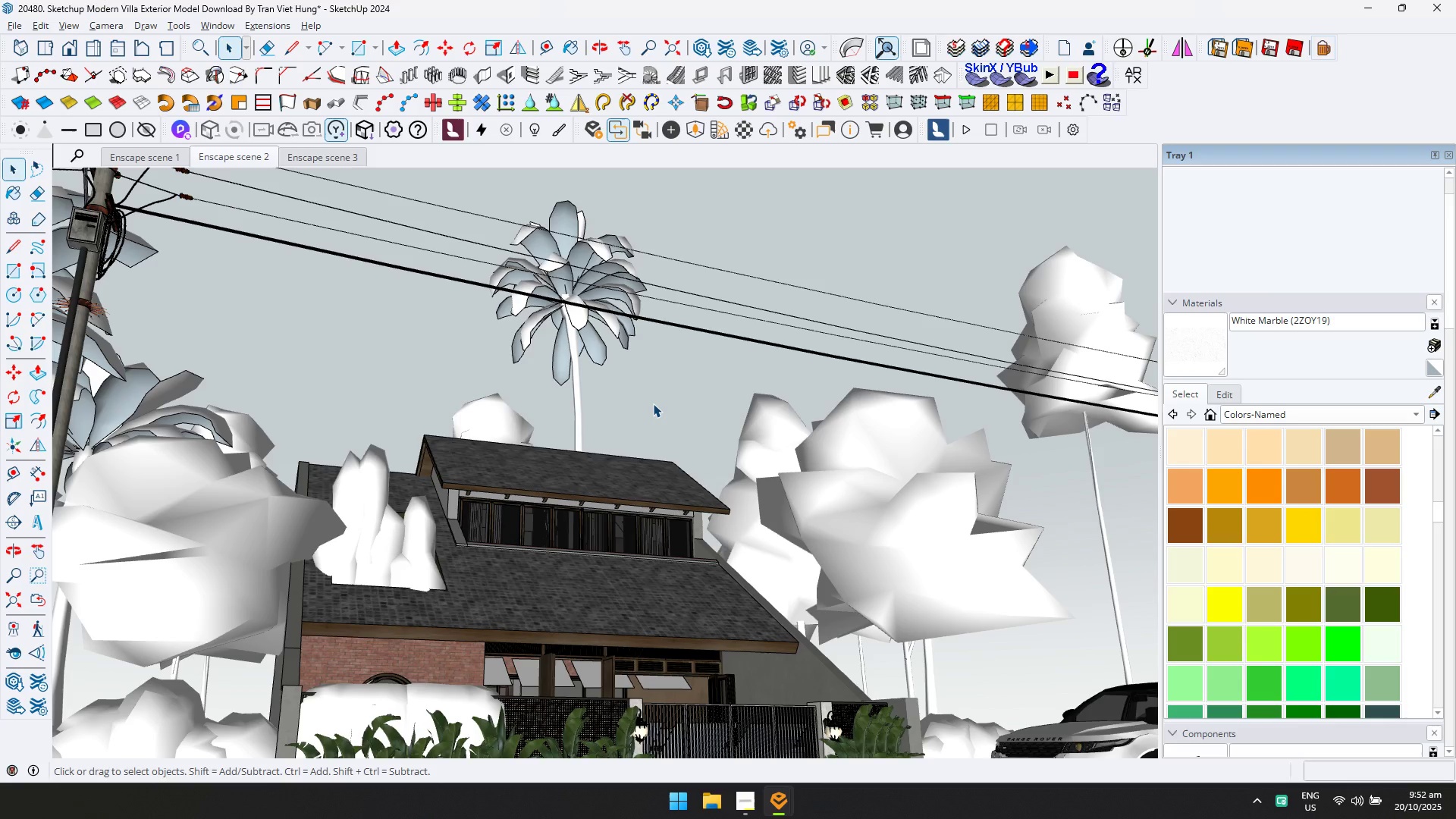 
key(Alt+AltLeft)
 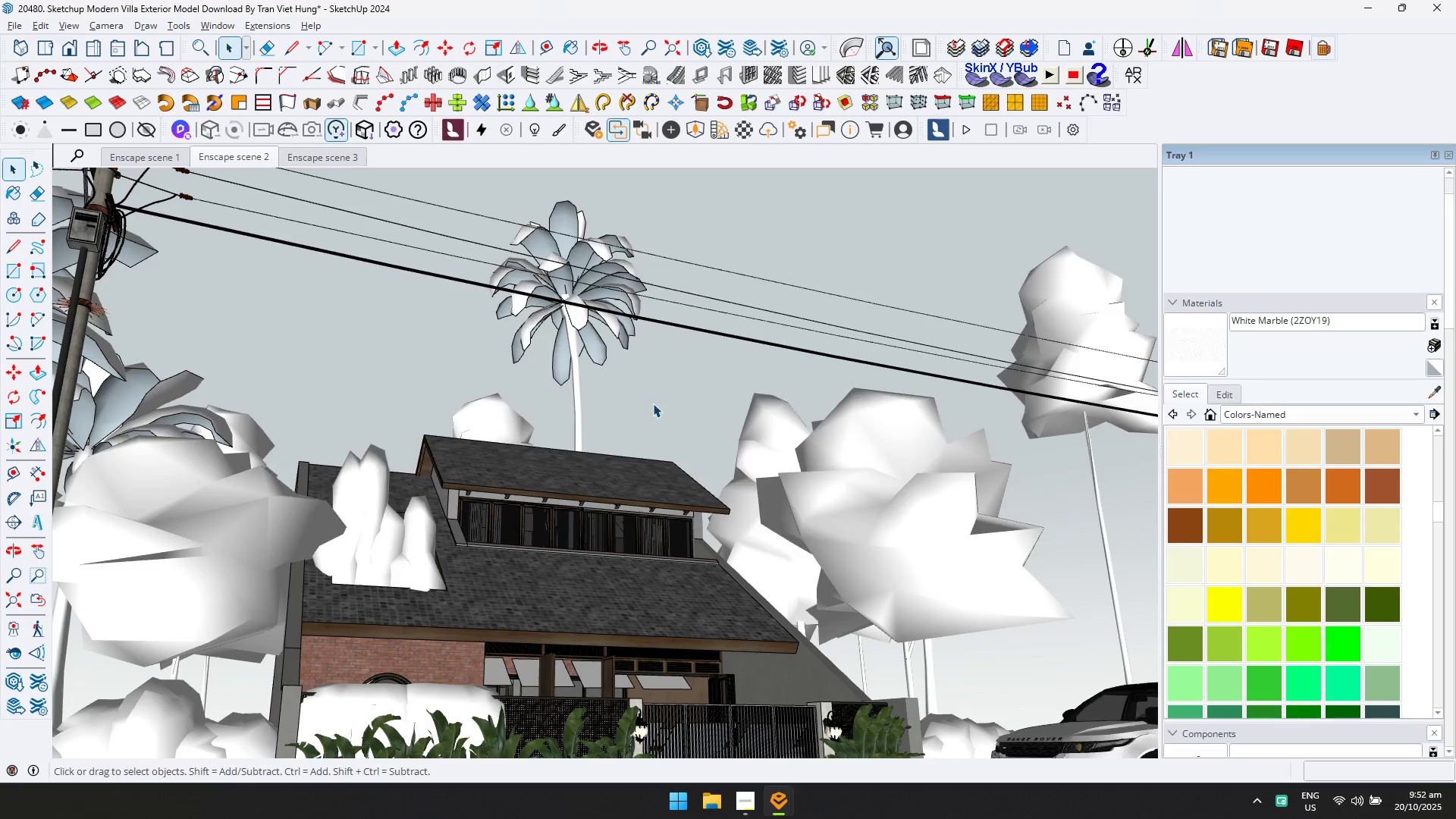 
key(Alt+Tab)
 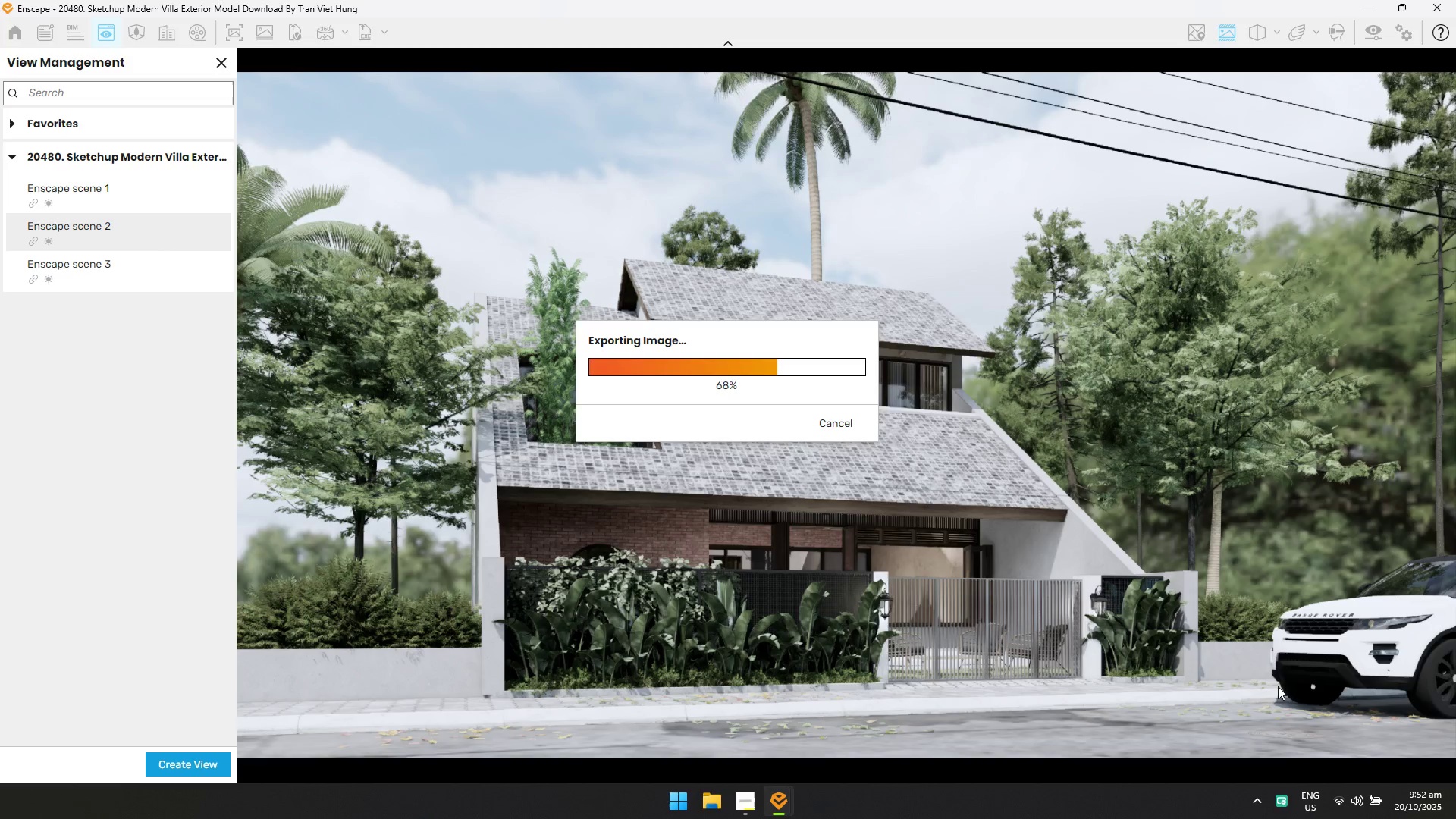 
key(Alt+AltLeft)
 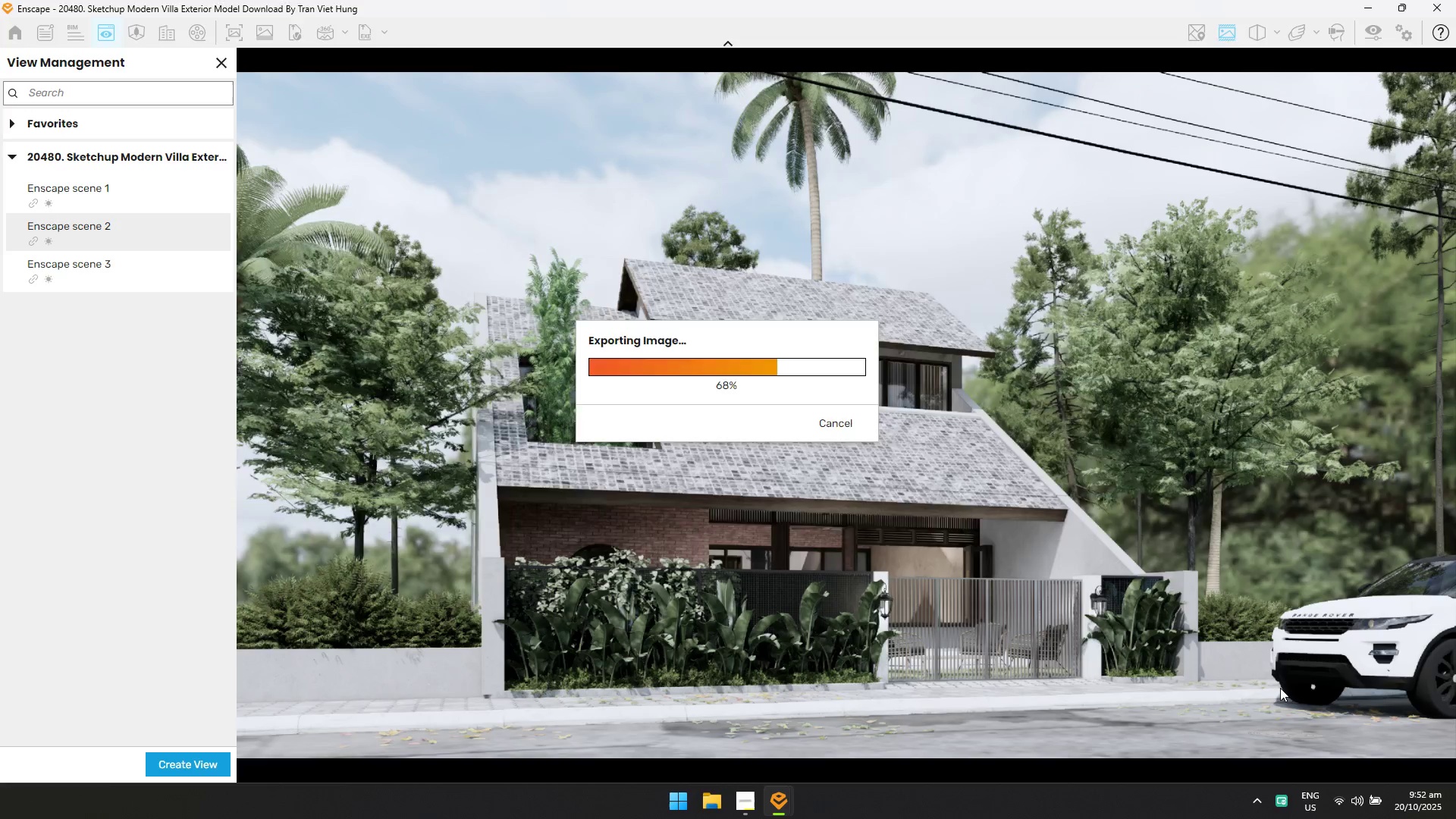 
key(Alt+Tab)
 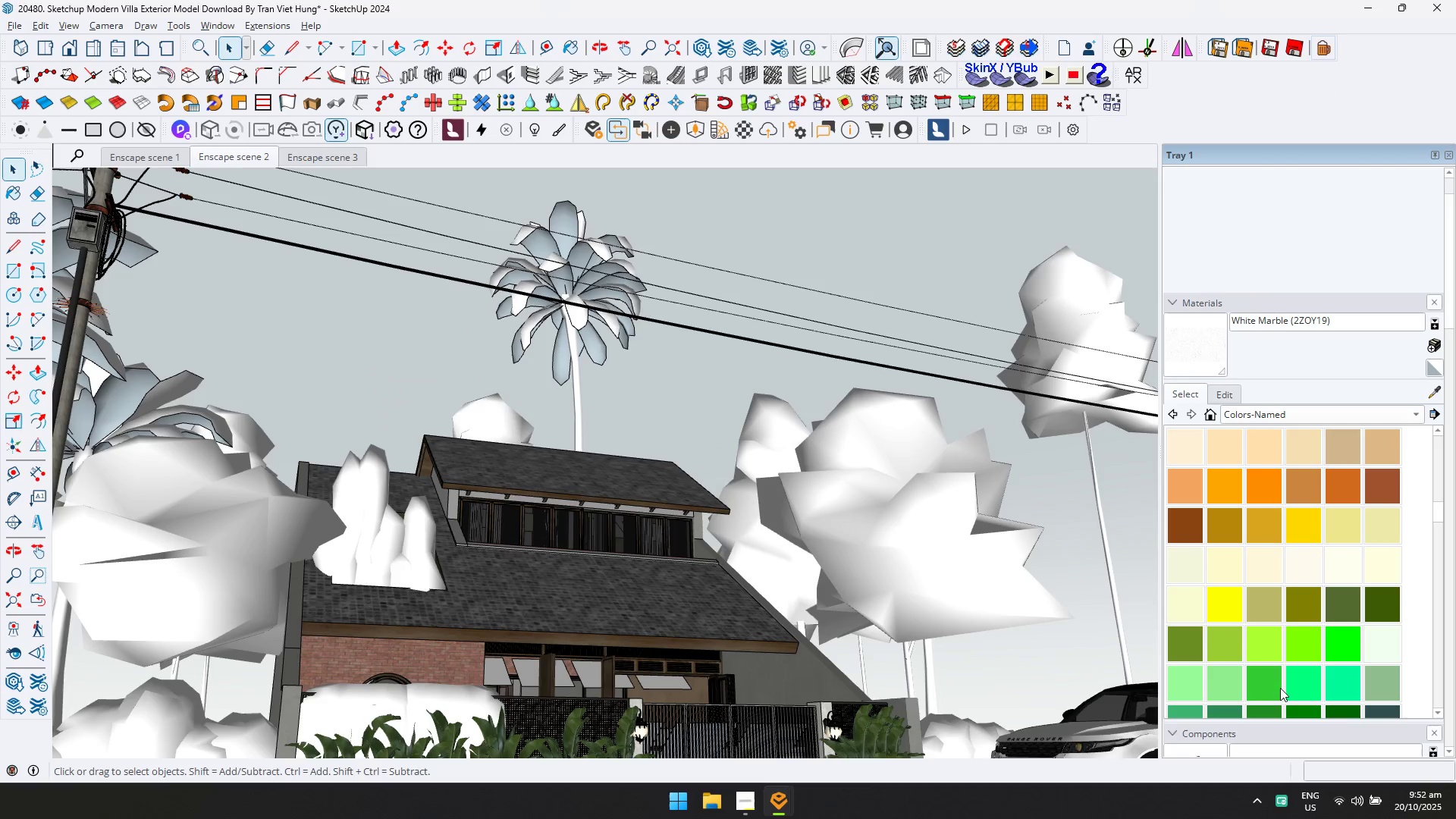 
key(Alt+Tab)
 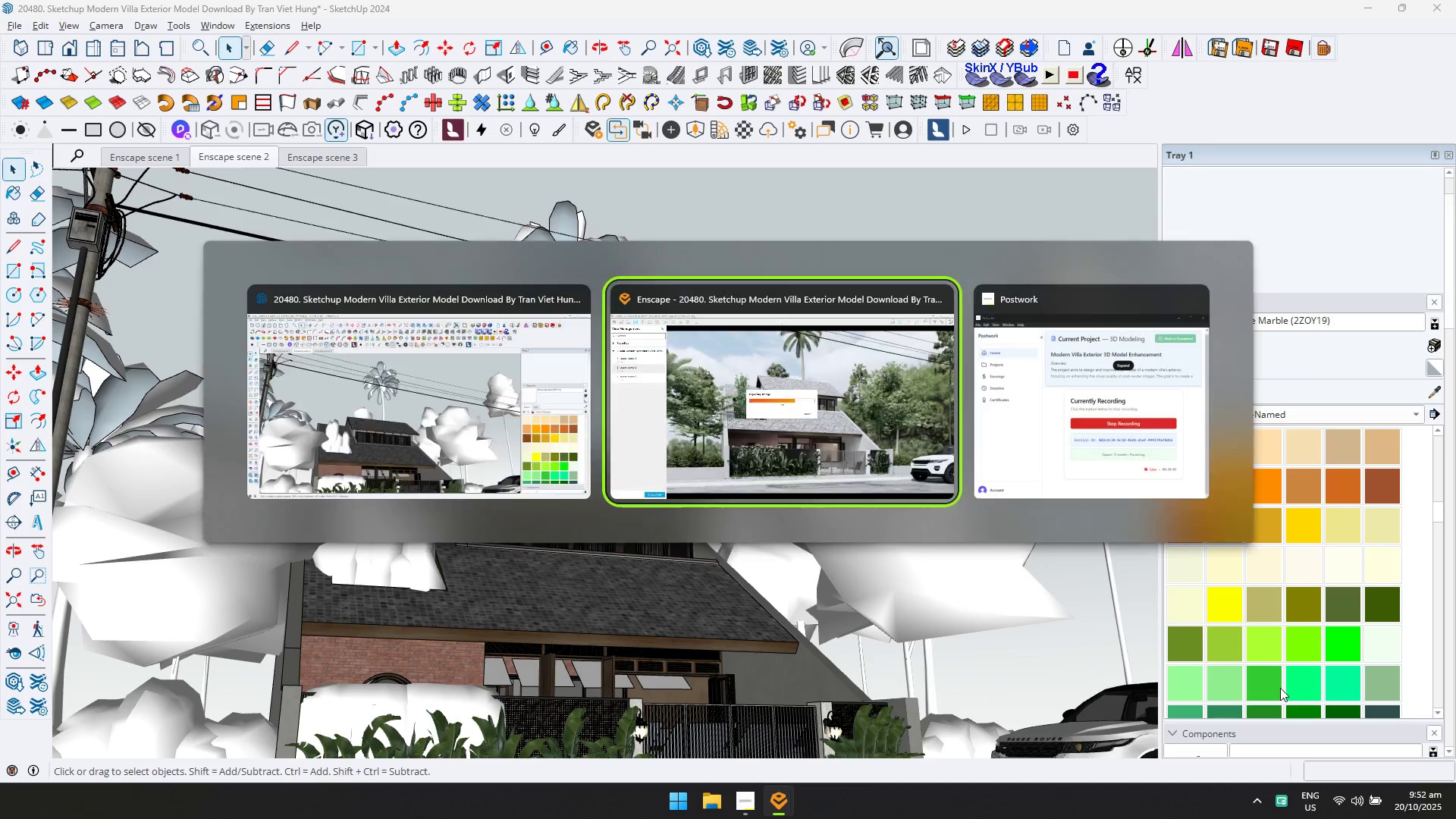 
key(Alt+Tab)